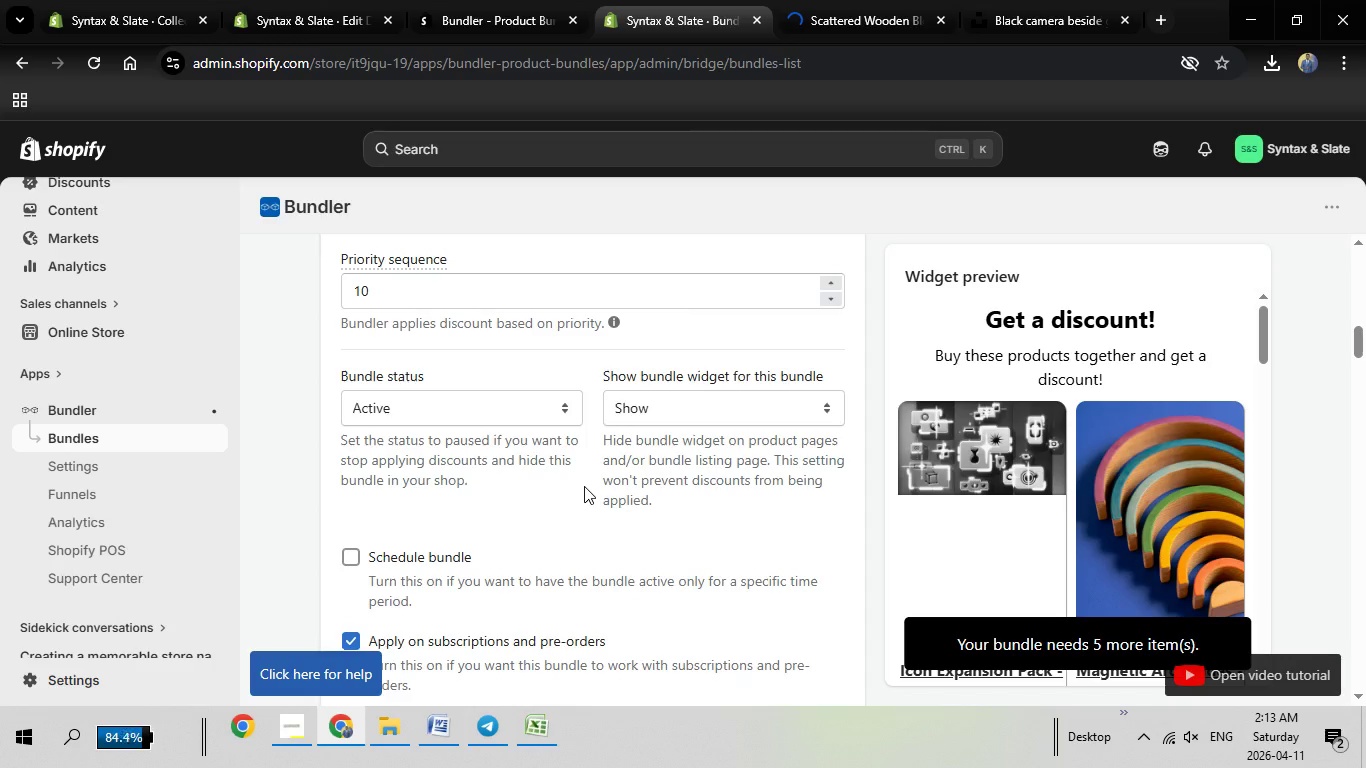 
scroll: coordinate [655, 428], scroll_direction: down, amount: 8.0
 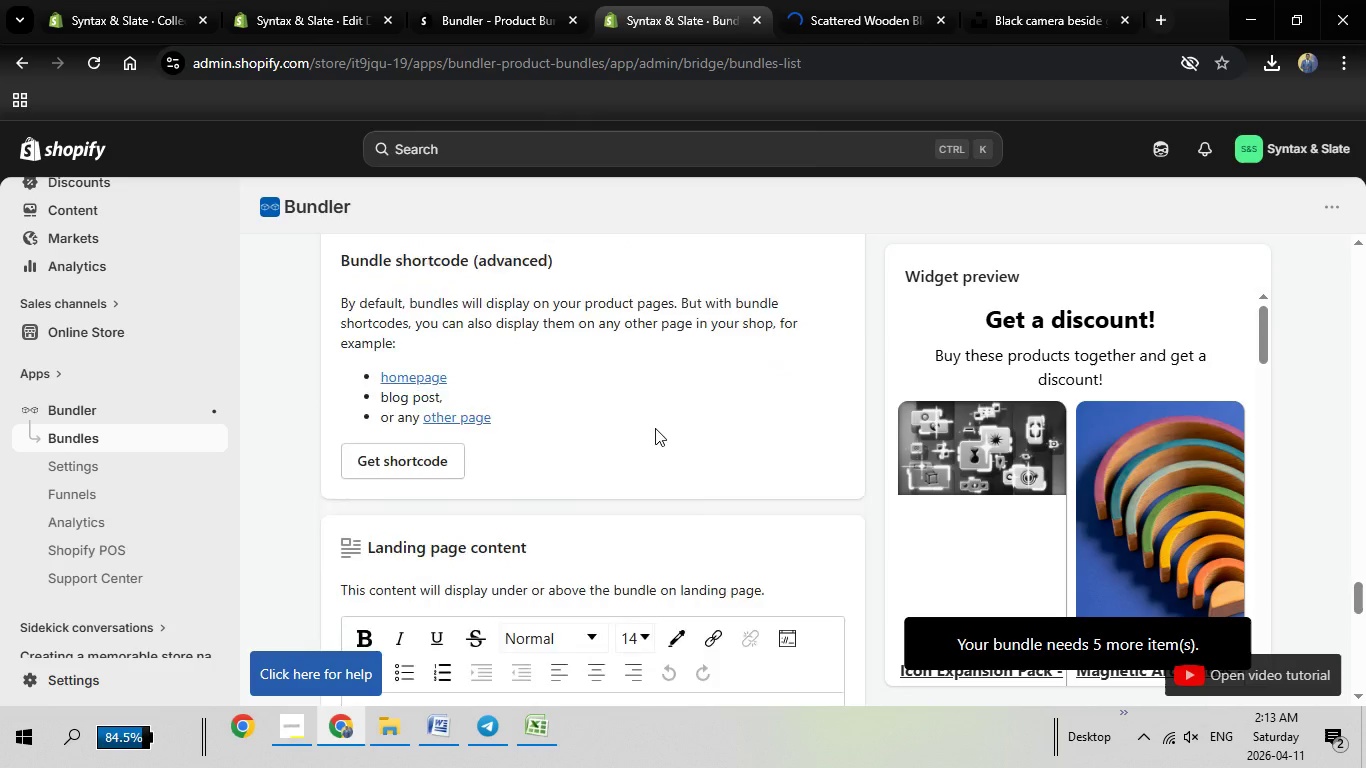 
scroll: coordinate [676, 366], scroll_direction: up, amount: 44.0
 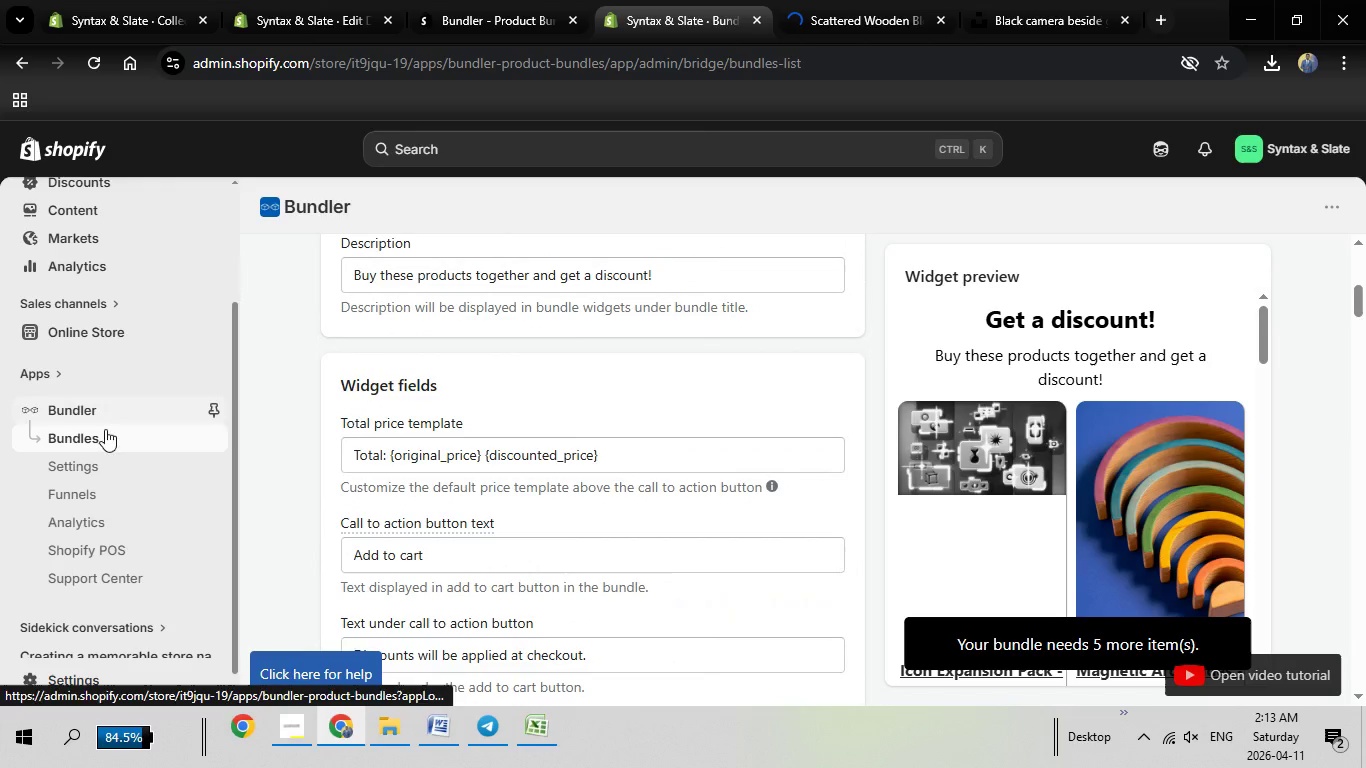 
left_click([103, 431])
 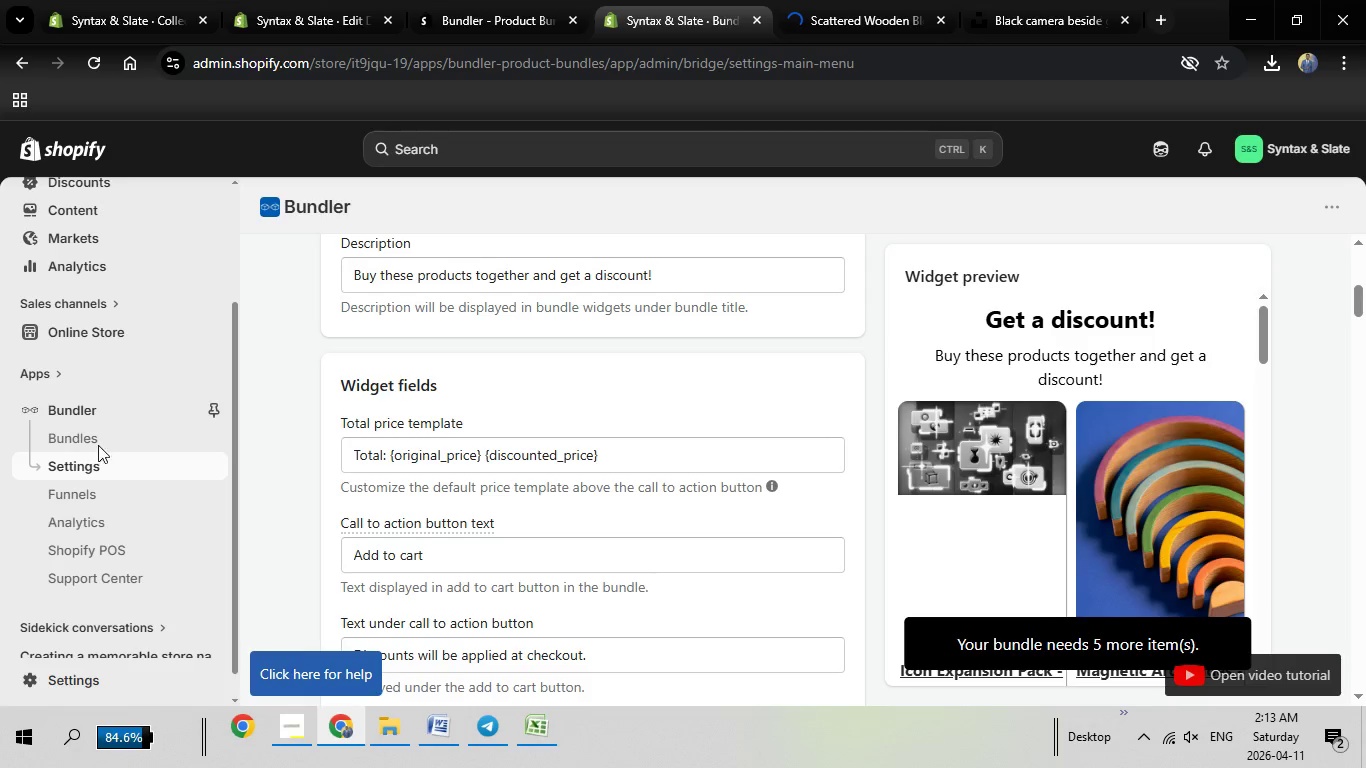 
wait(7.52)
 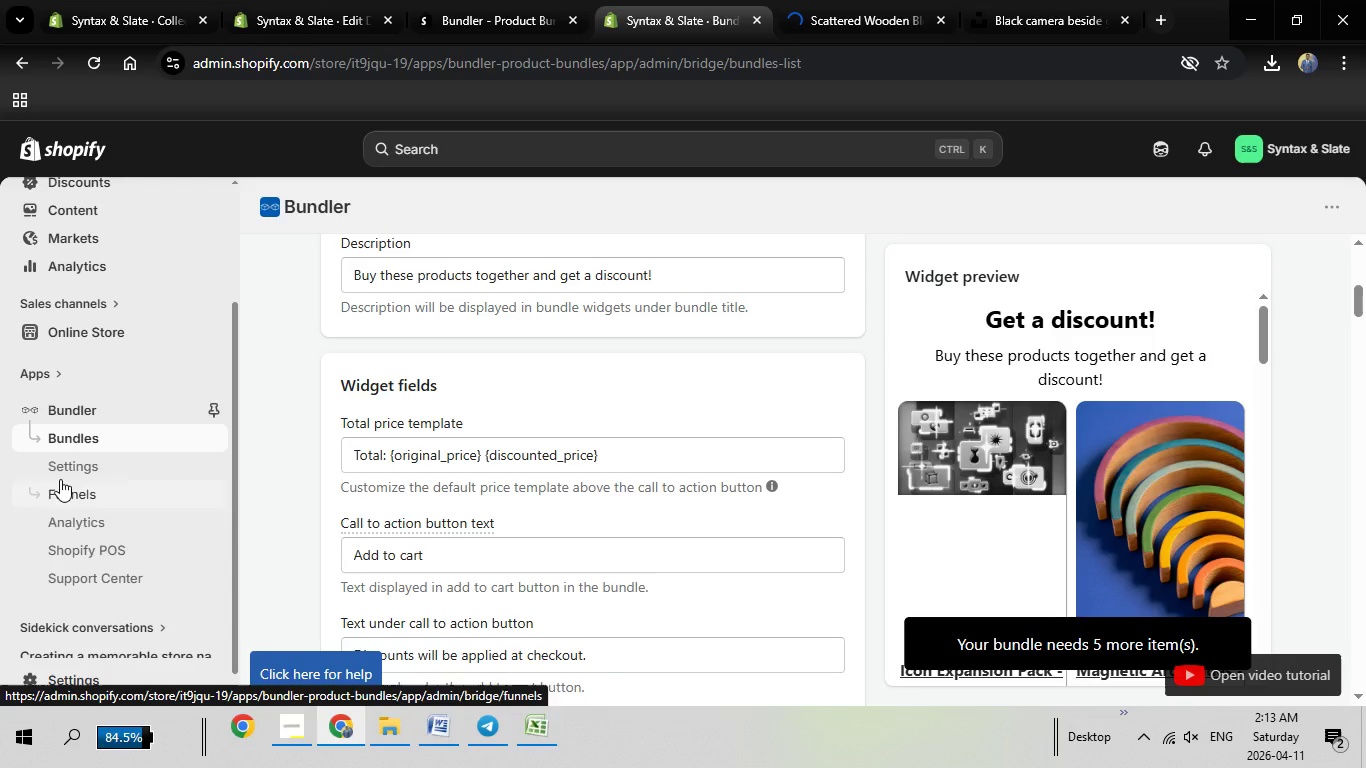 
left_click([86, 433])
 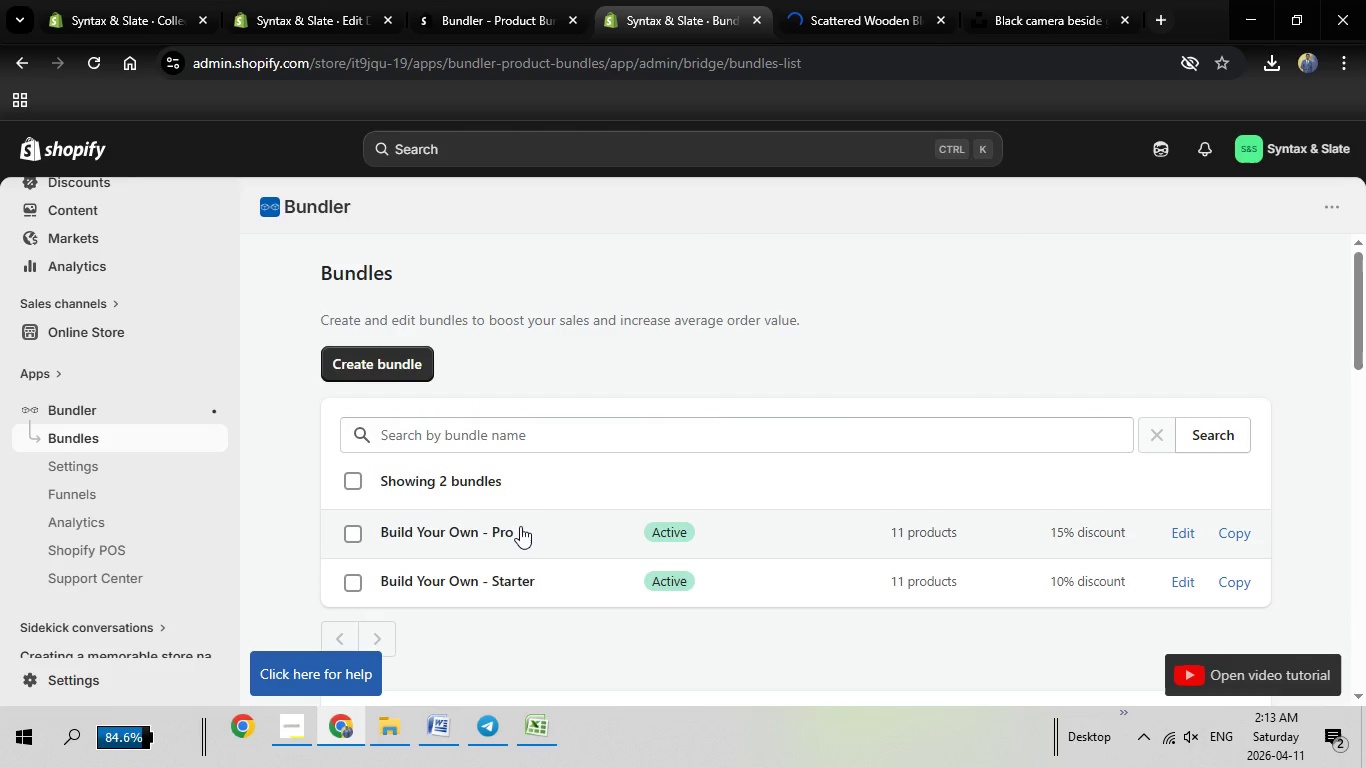 
wait(6.89)
 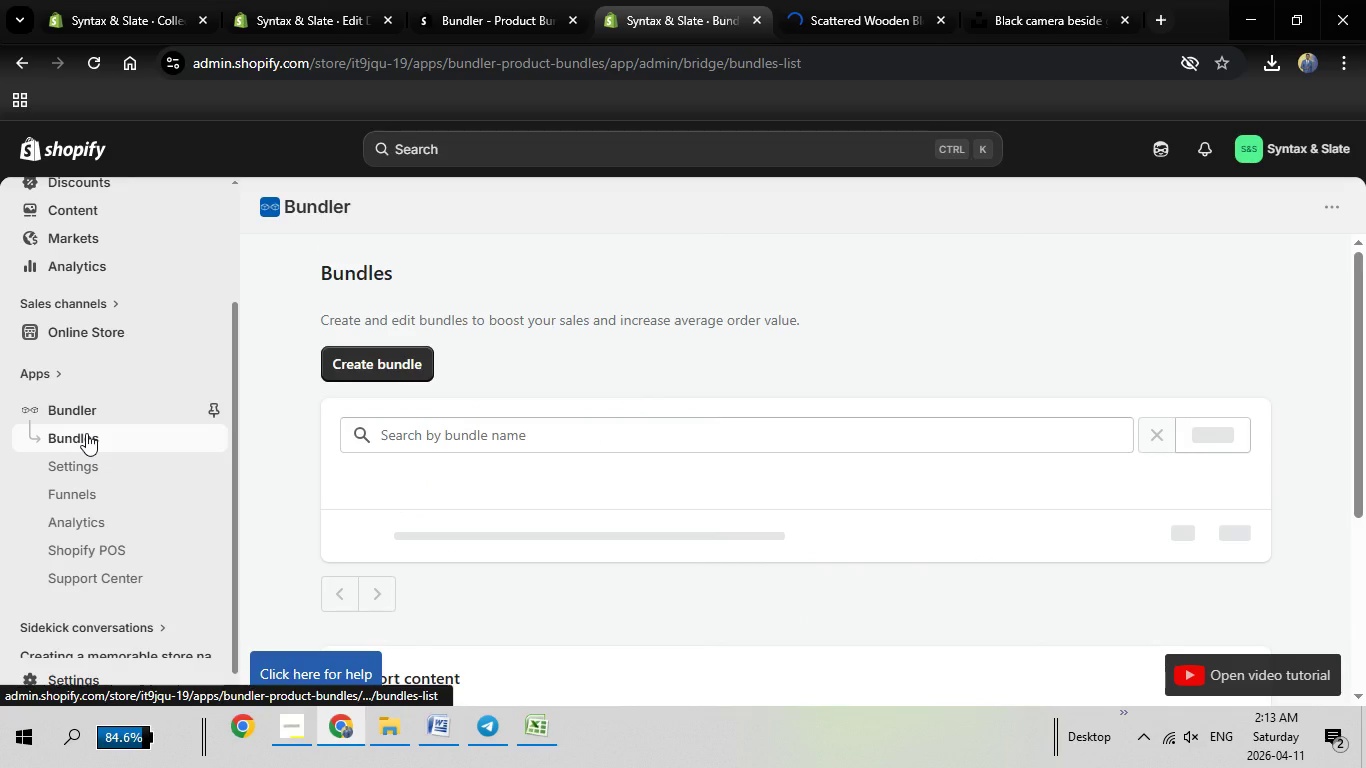 
left_click([402, 366])
 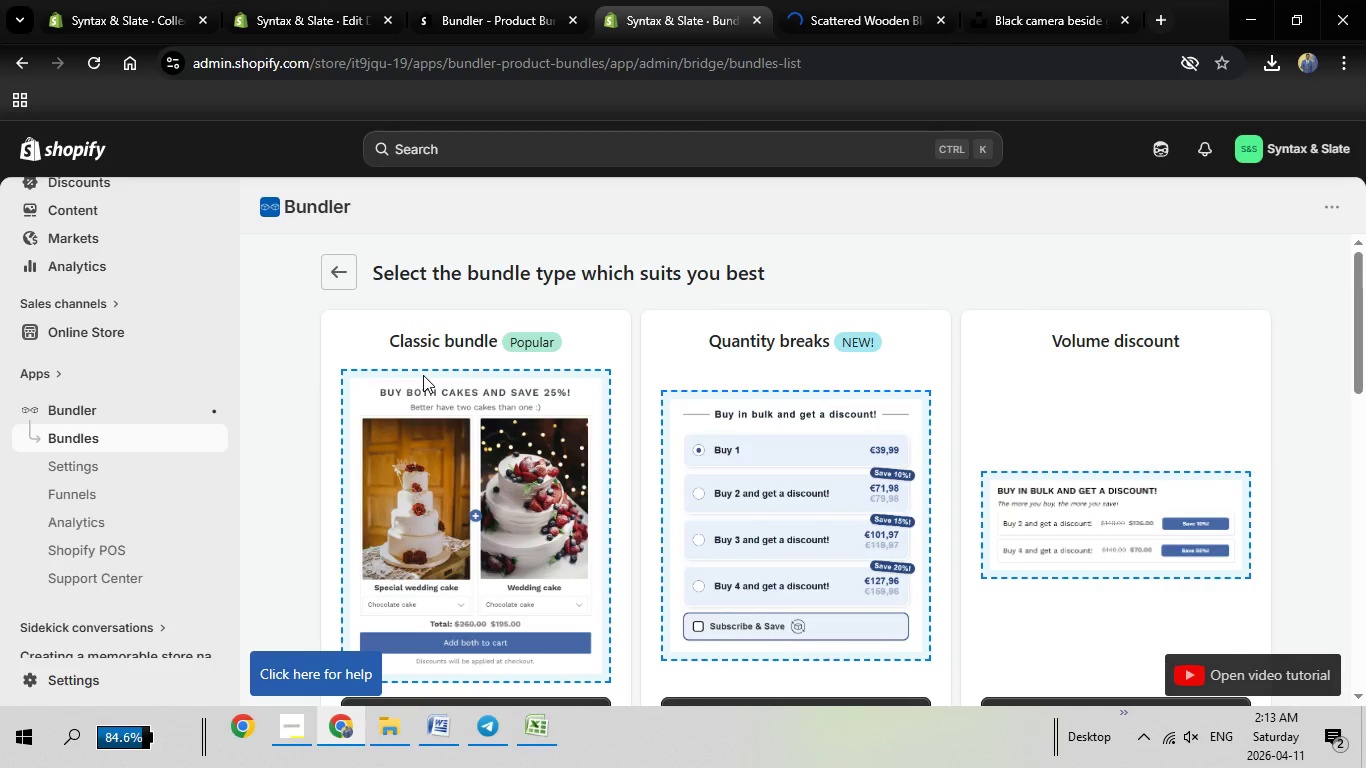 
scroll: coordinate [463, 528], scroll_direction: down, amount: 4.0
 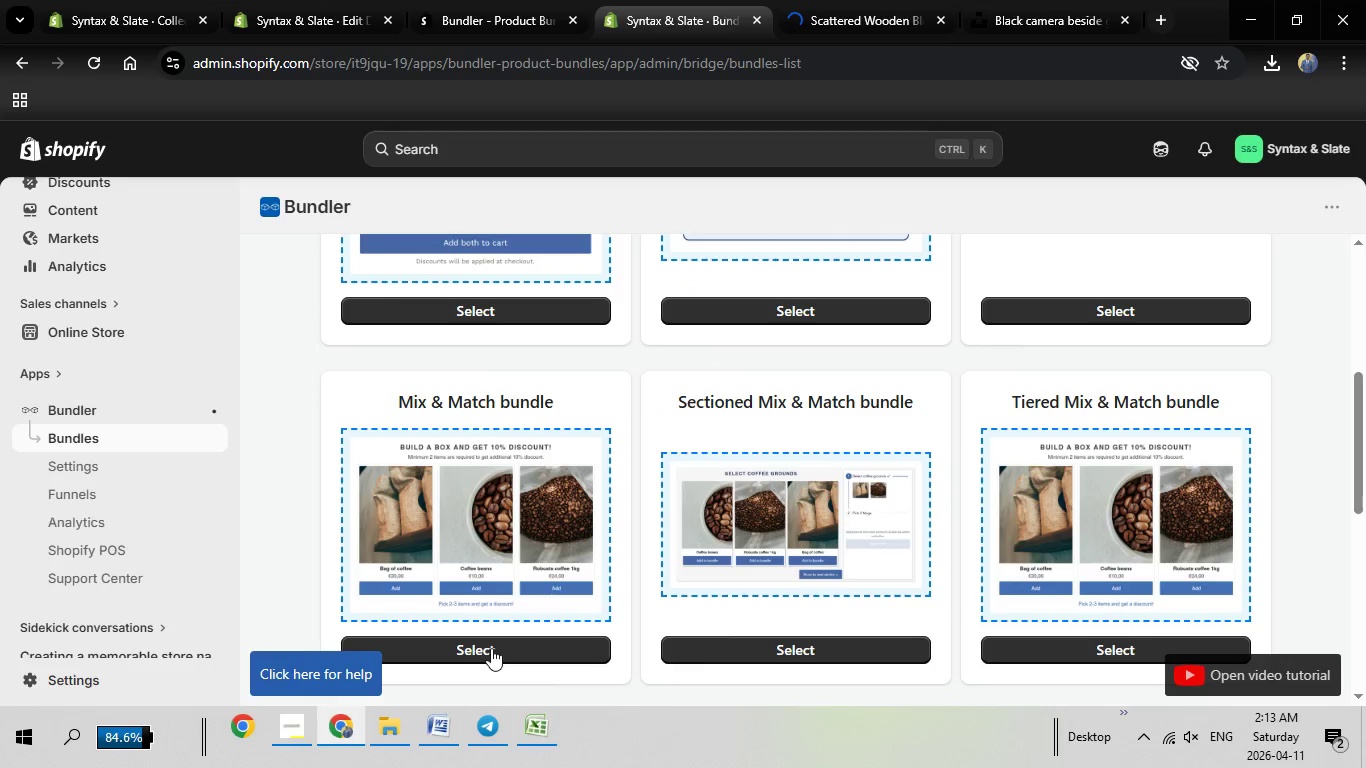 
left_click([491, 648])
 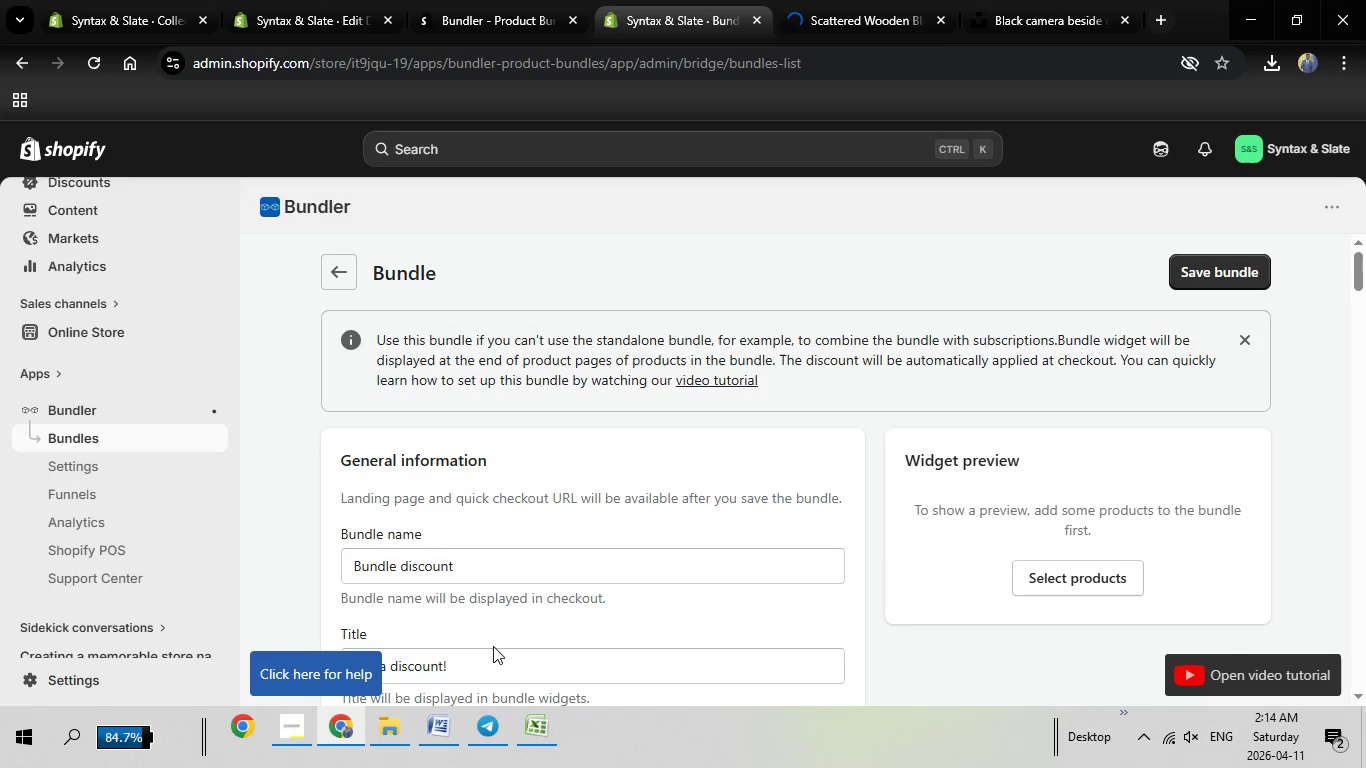 
left_click_drag(start_coordinate=[499, 570], to_coordinate=[291, 576])
 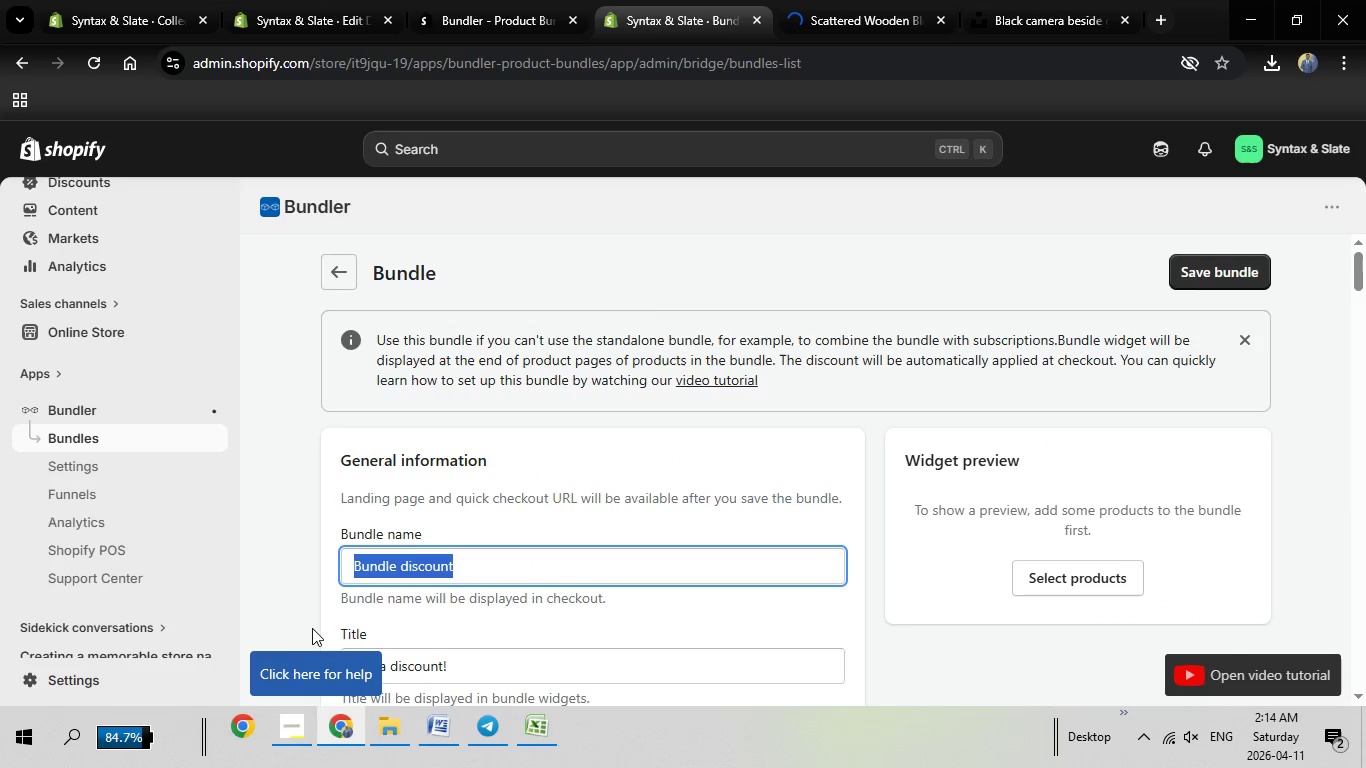 
key(Backspace)
 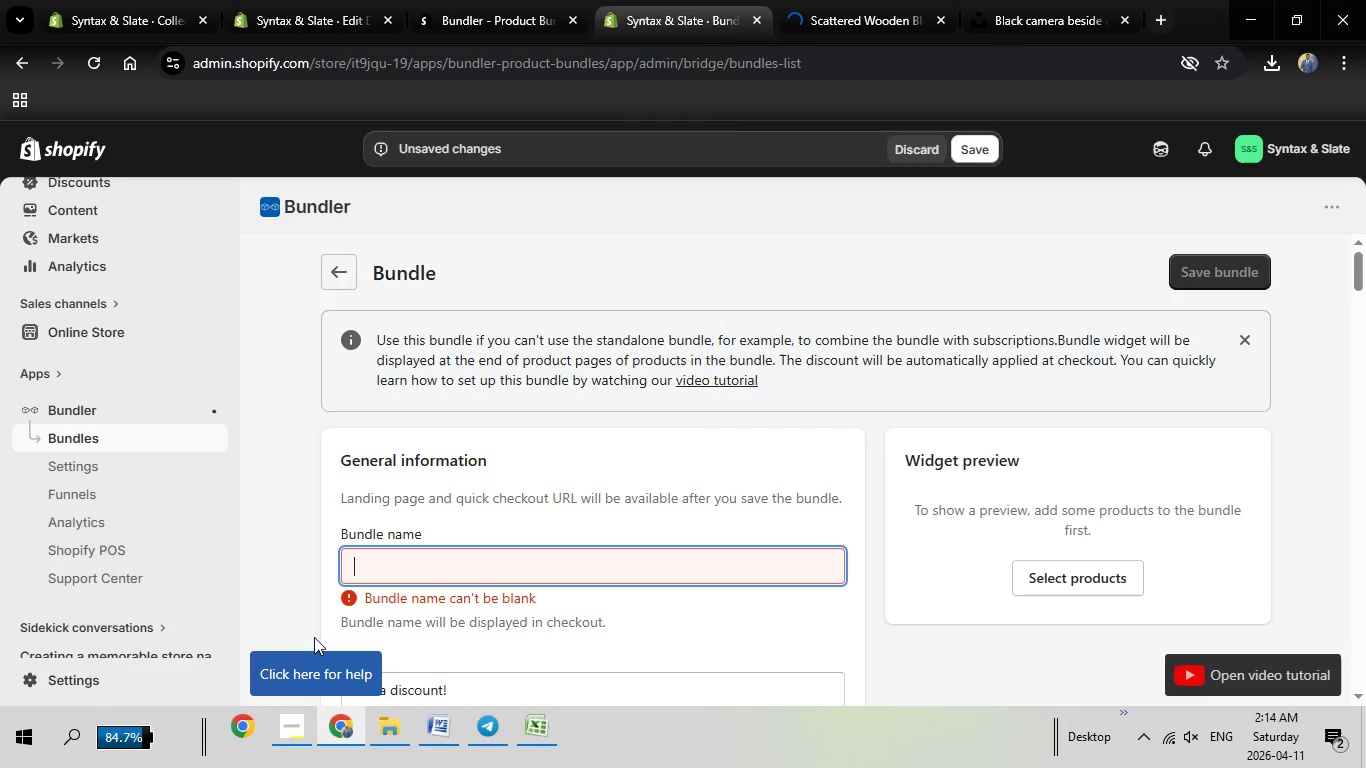 
key(CapsLock)
 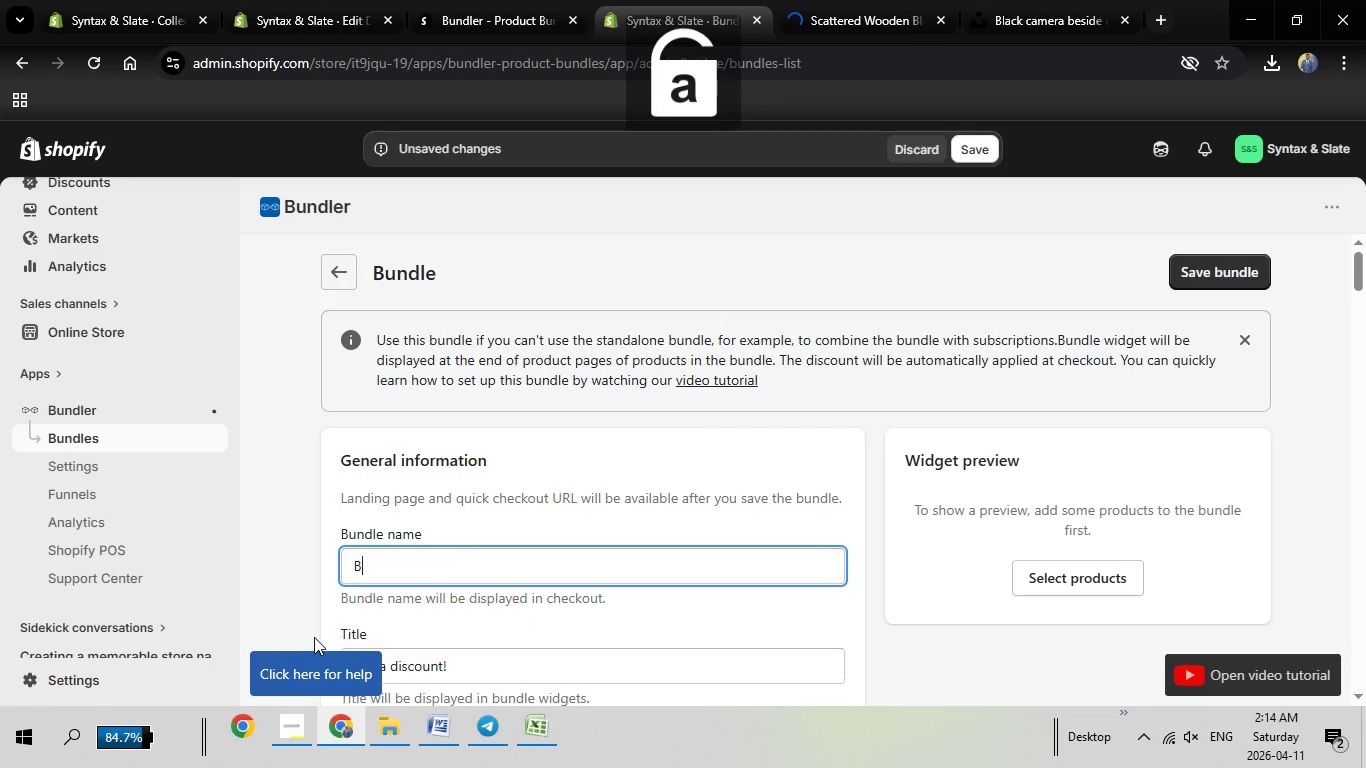 
key(B)
 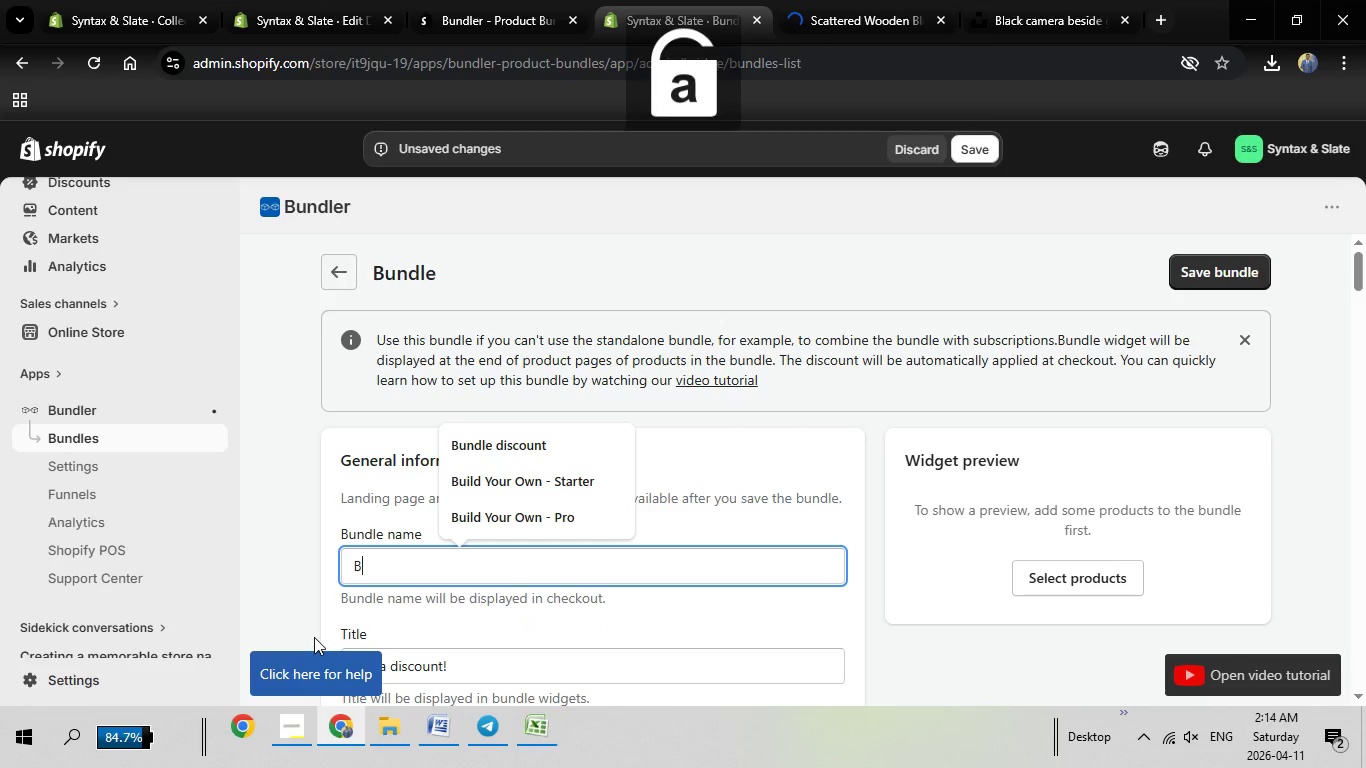 
key(CapsLock)
 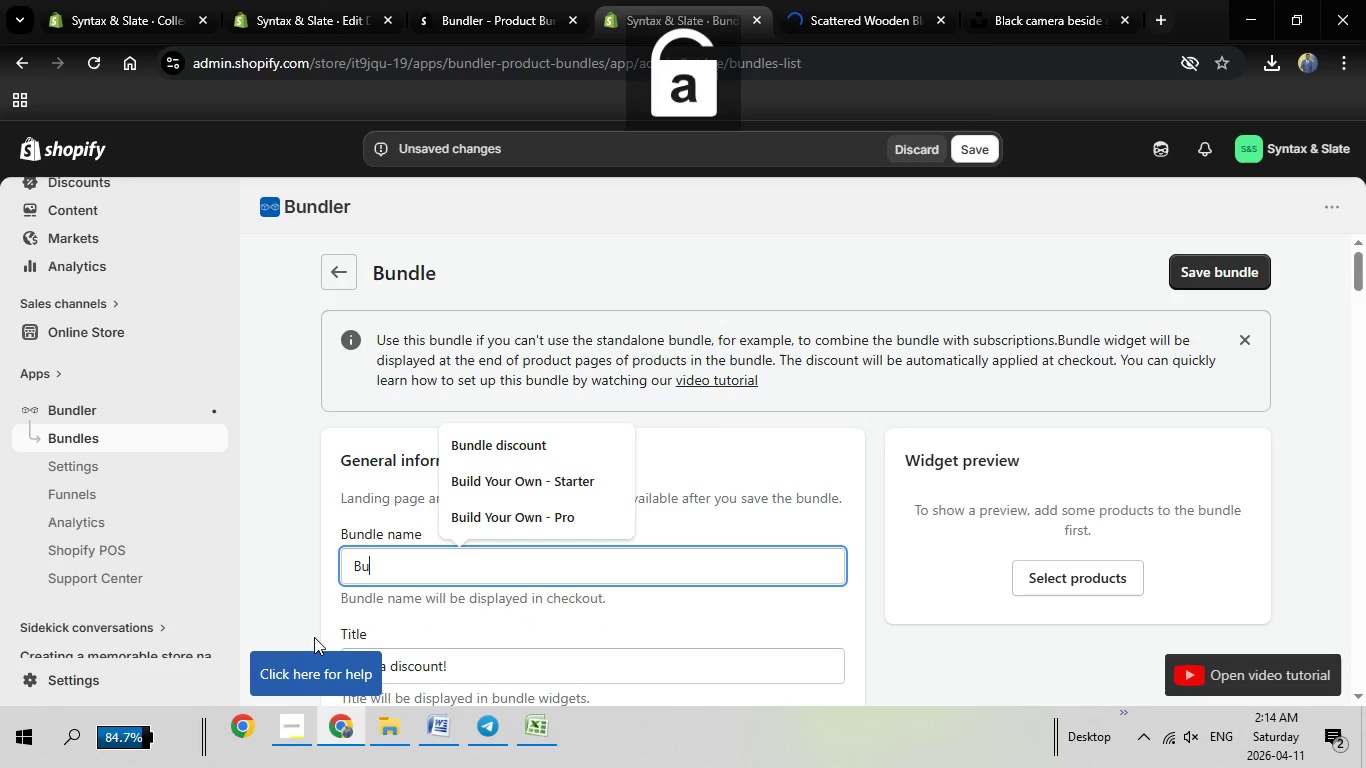 
key(U)
 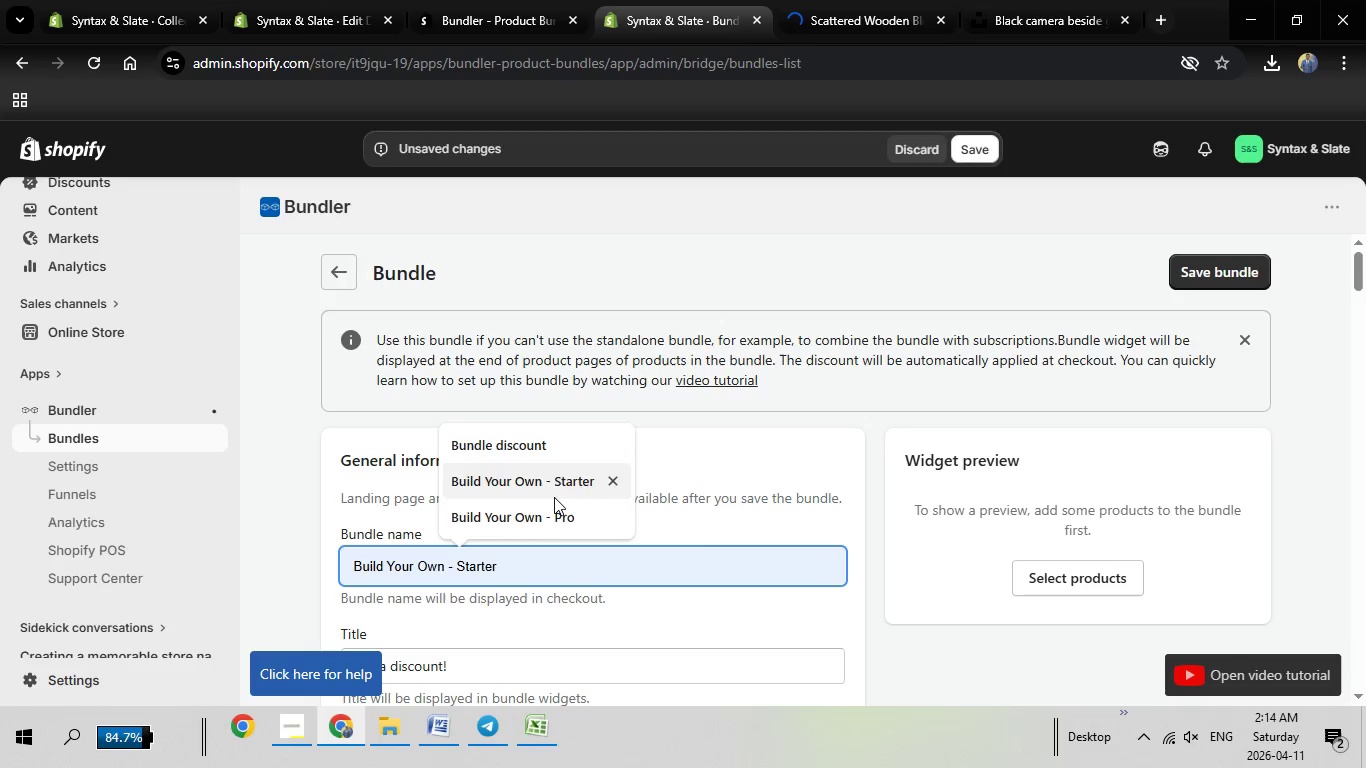 
left_click([554, 496])
 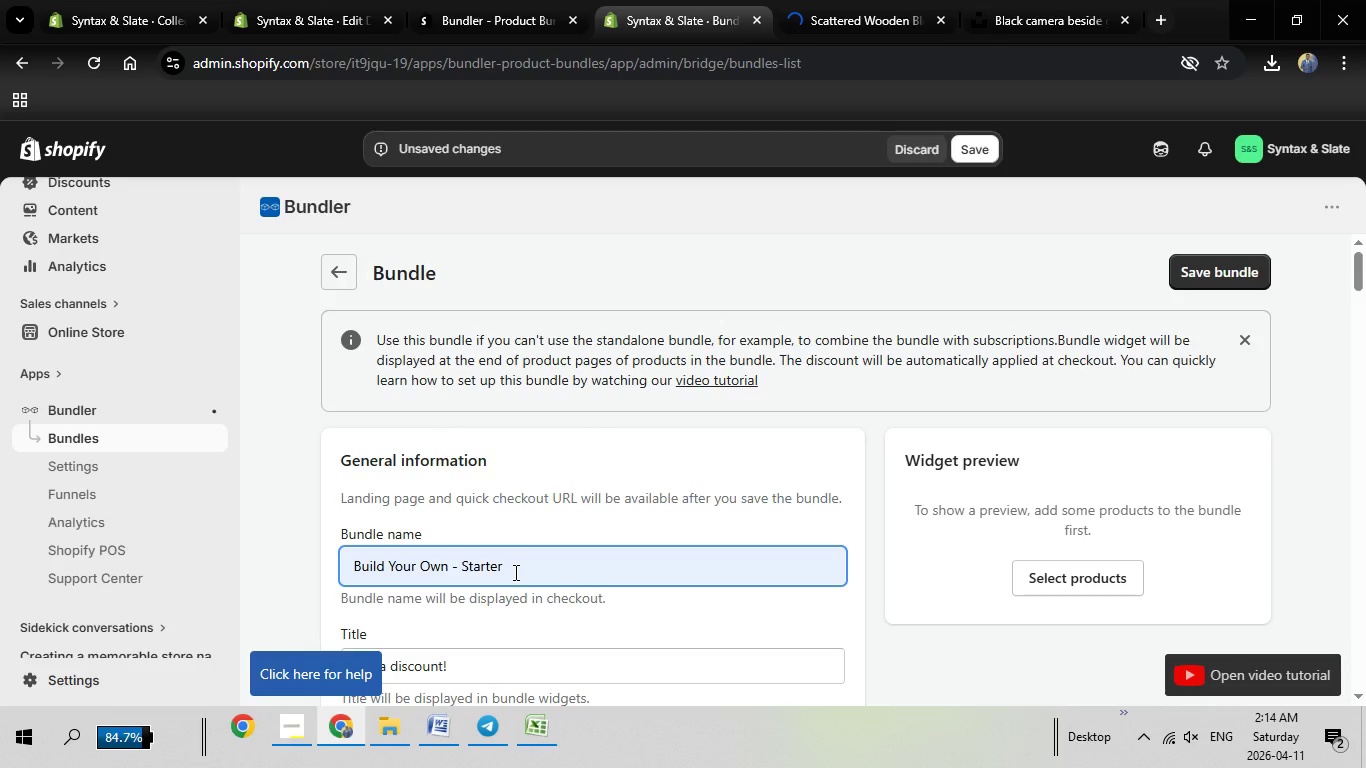 
left_click([514, 572])
 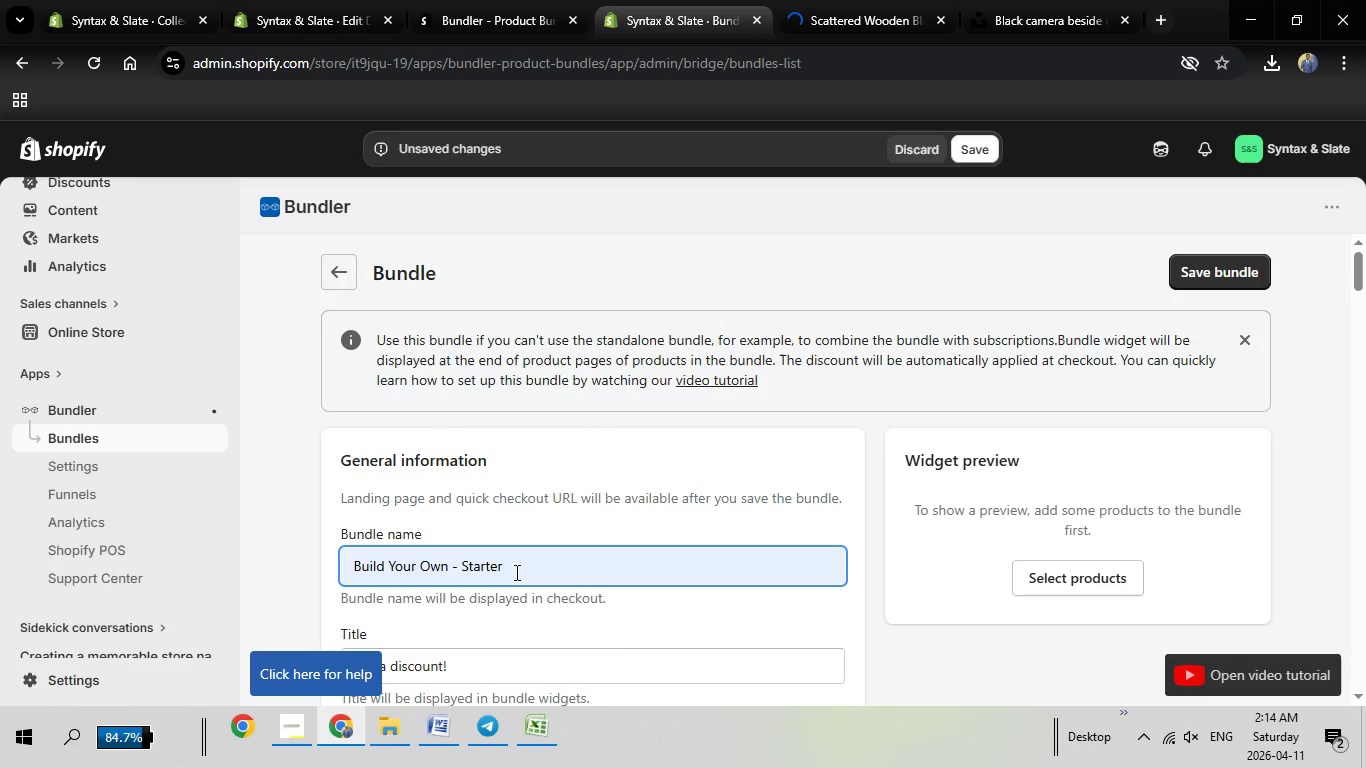 
key(Backspace)
 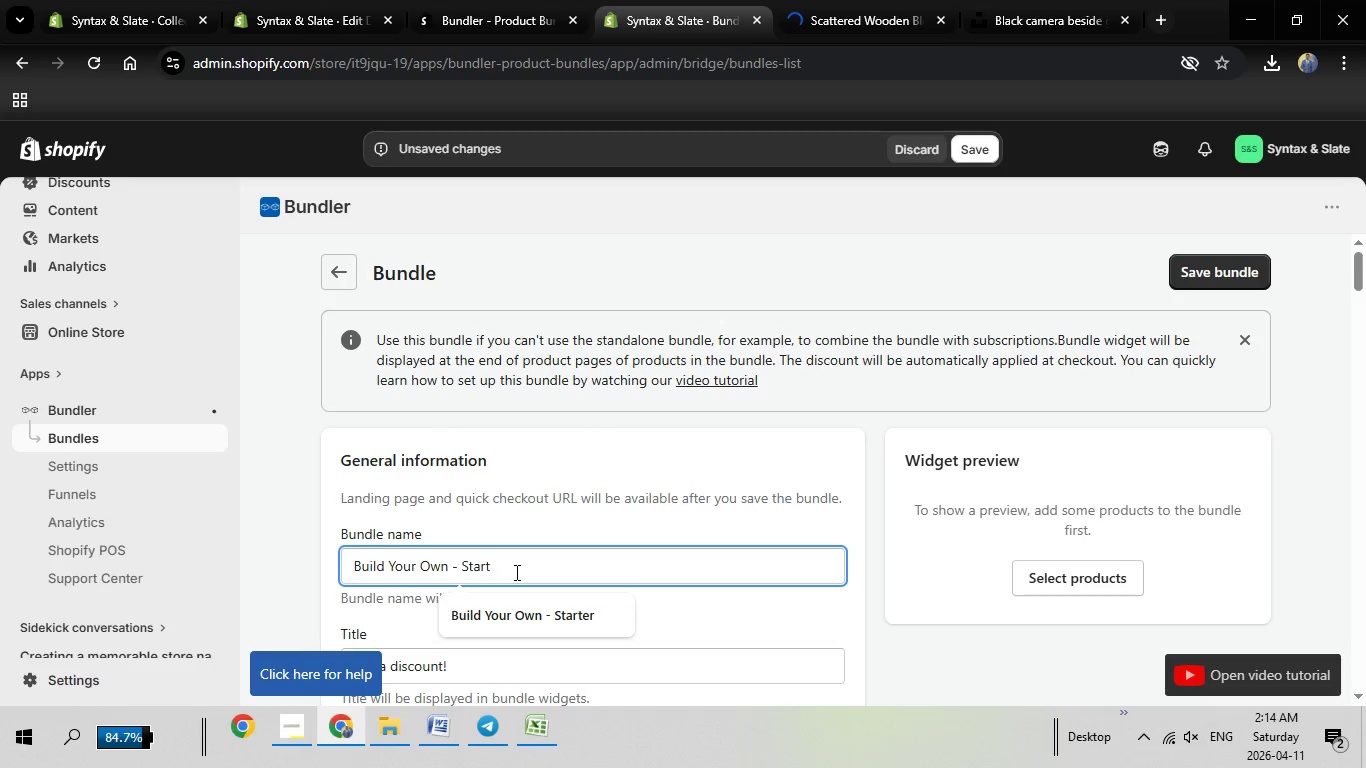 
key(Backspace)
 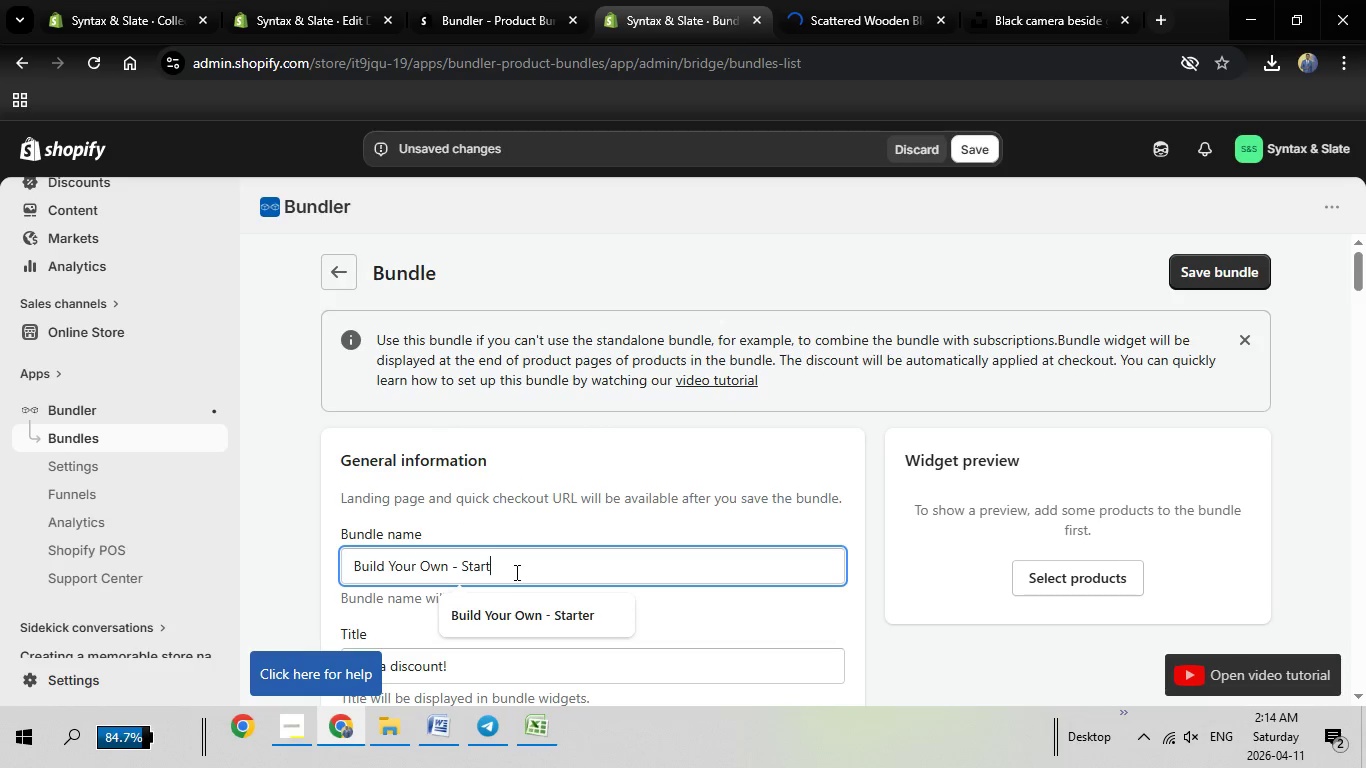 
key(Backspace)
 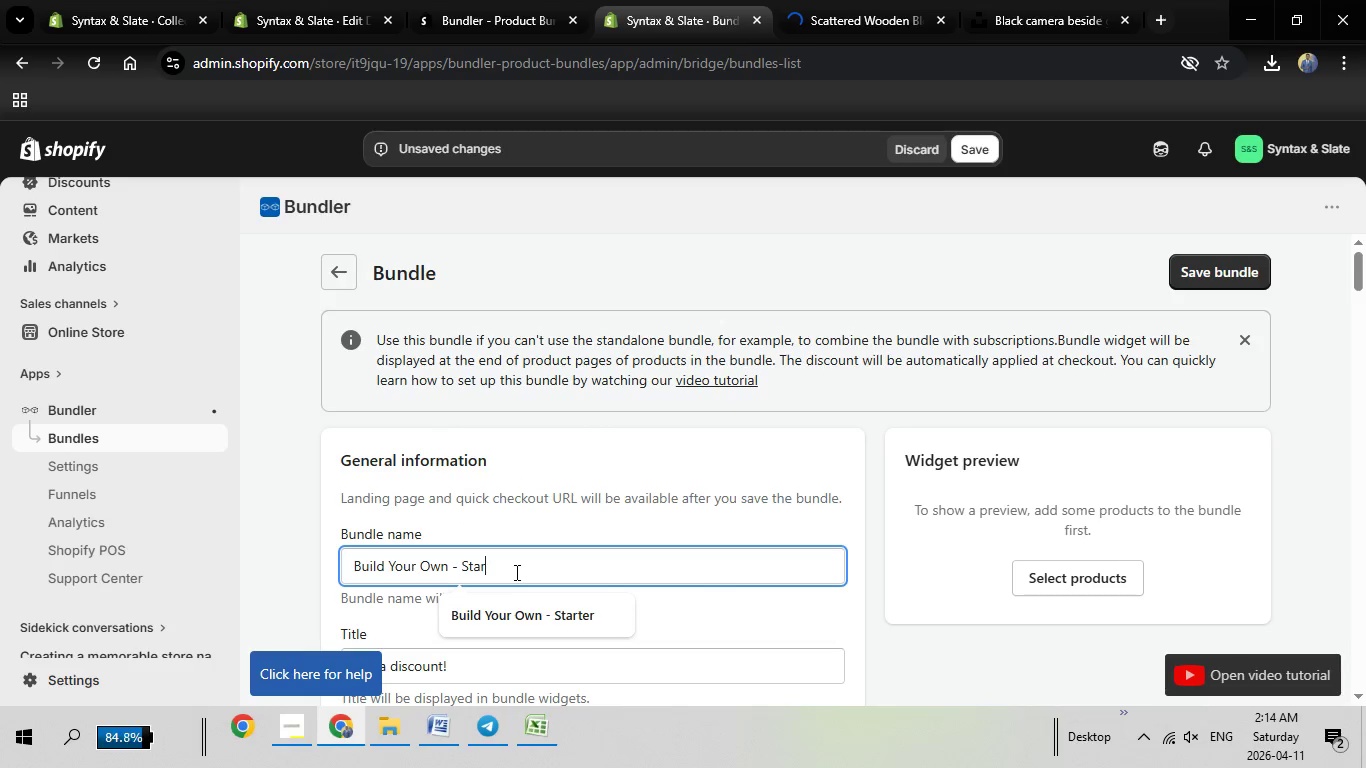 
wait(6.42)
 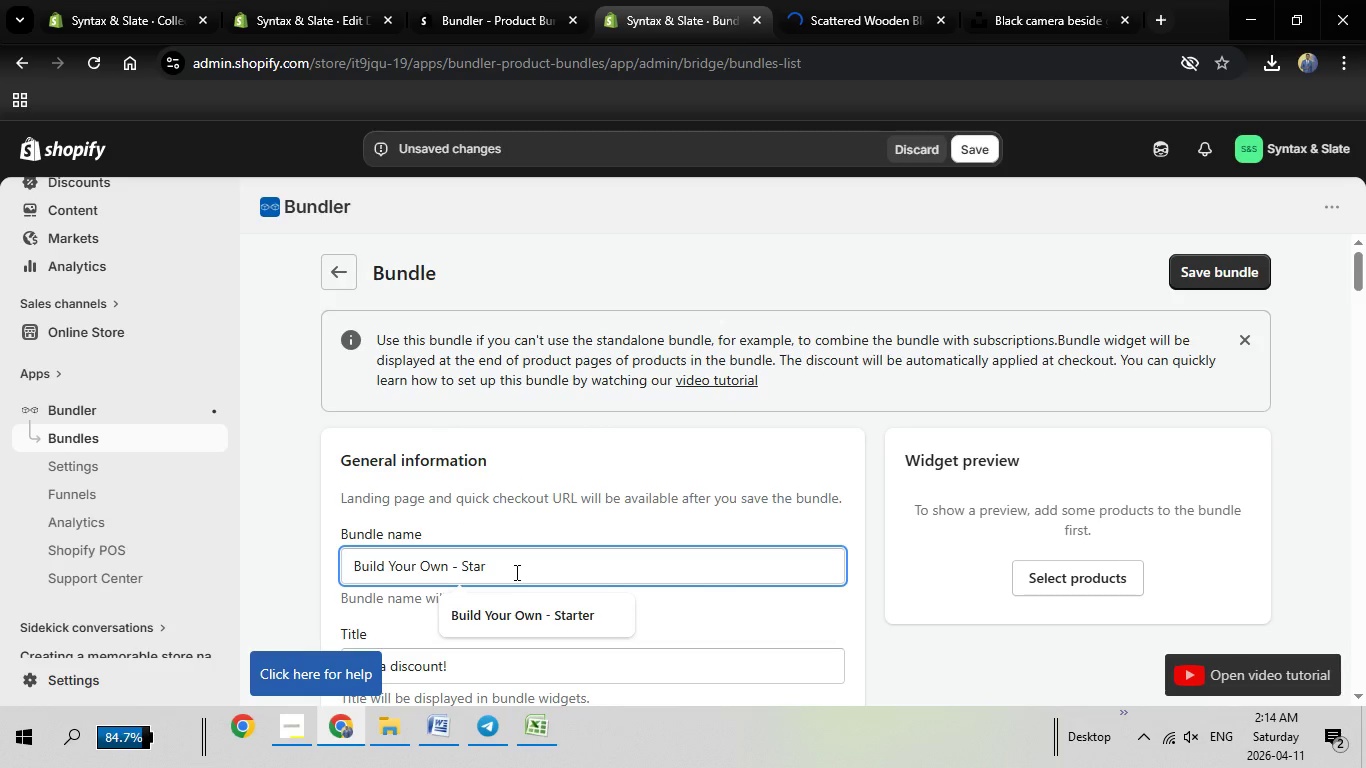 
key(Backspace)
key(Backspace)
type(udio)
 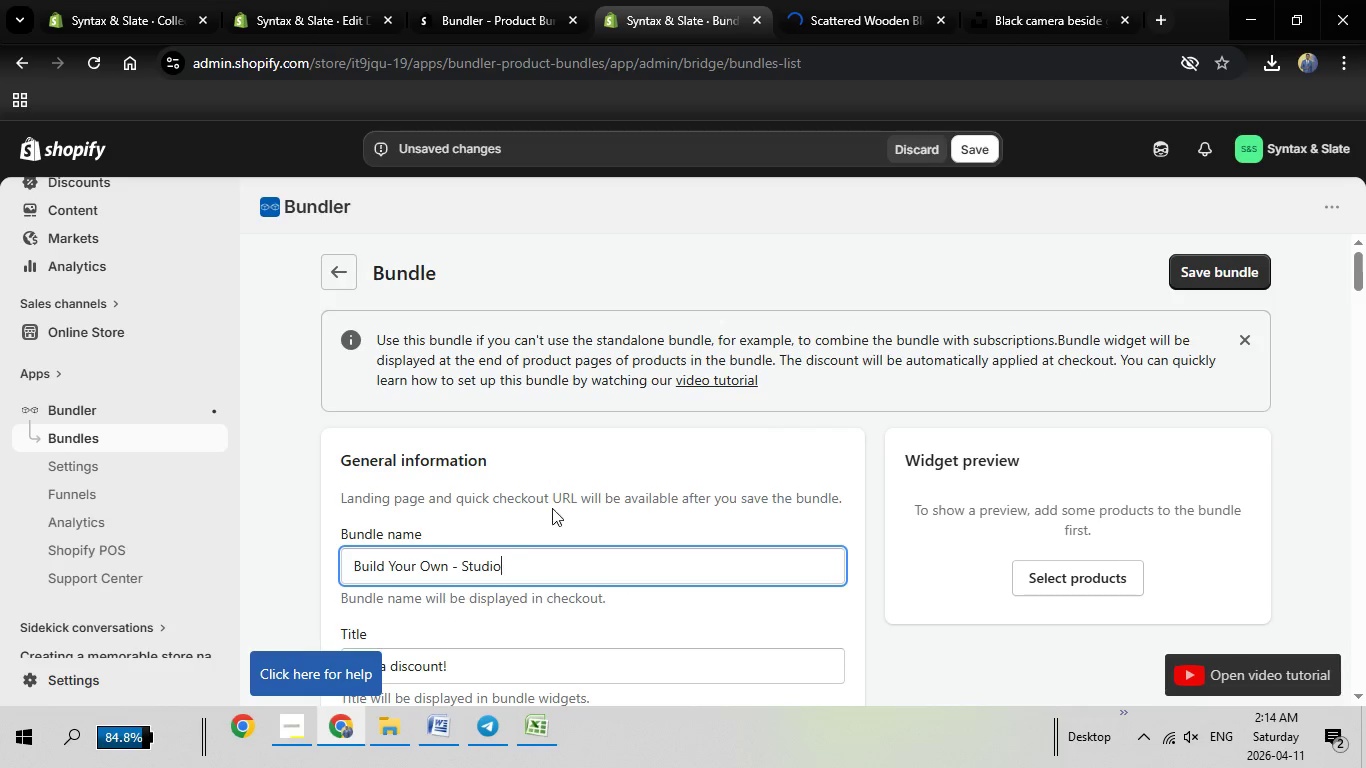 
scroll: coordinate [576, 463], scroll_direction: down, amount: 19.0
 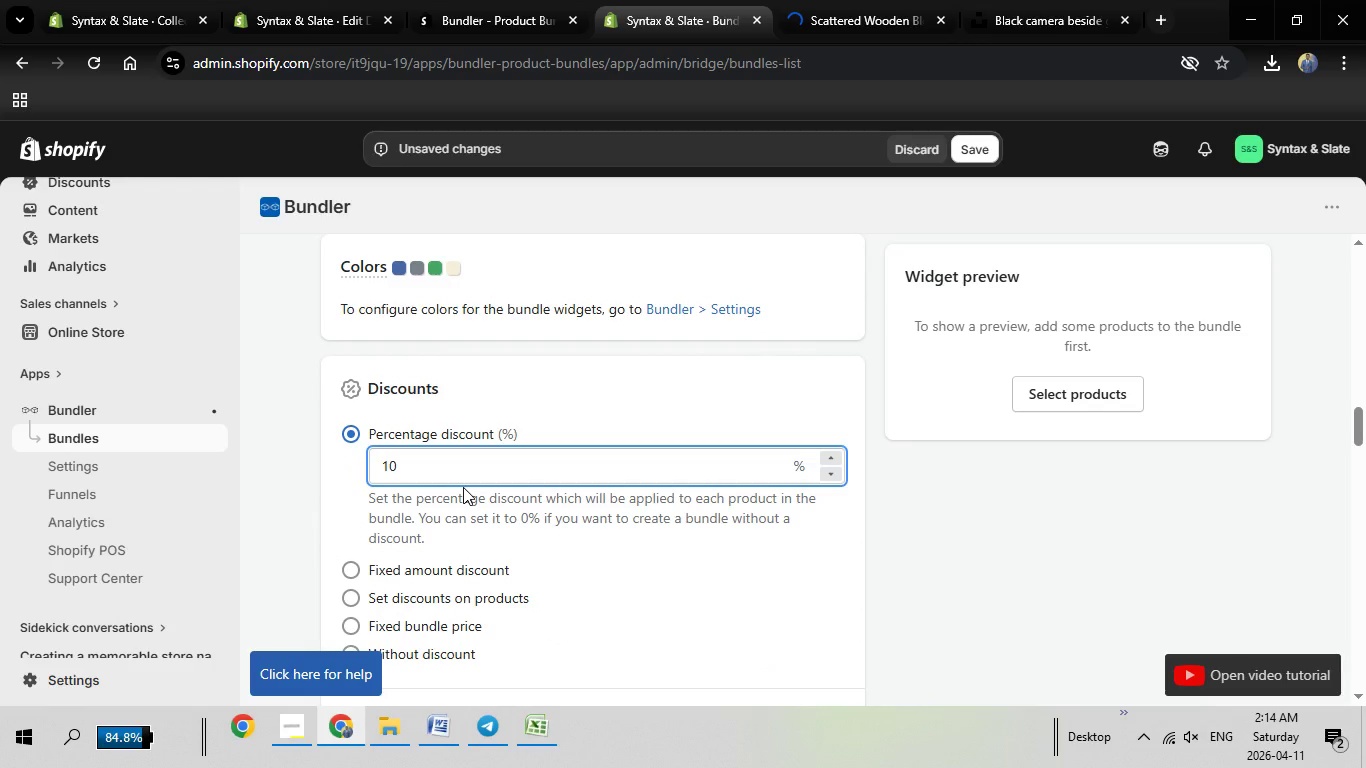 
key(Backspace)
key(Backspace)
key(Backspace)
type(20)
 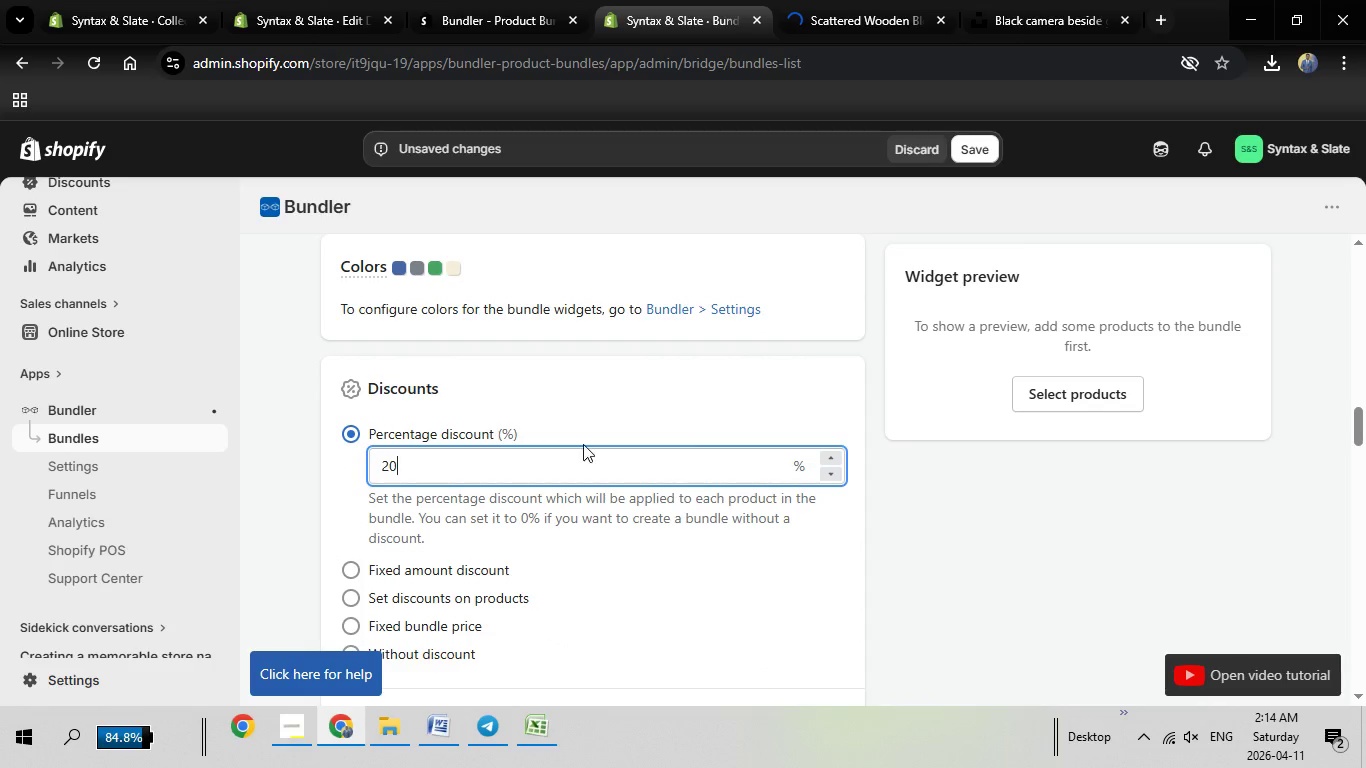 
scroll: coordinate [588, 448], scroll_direction: down, amount: 9.0
 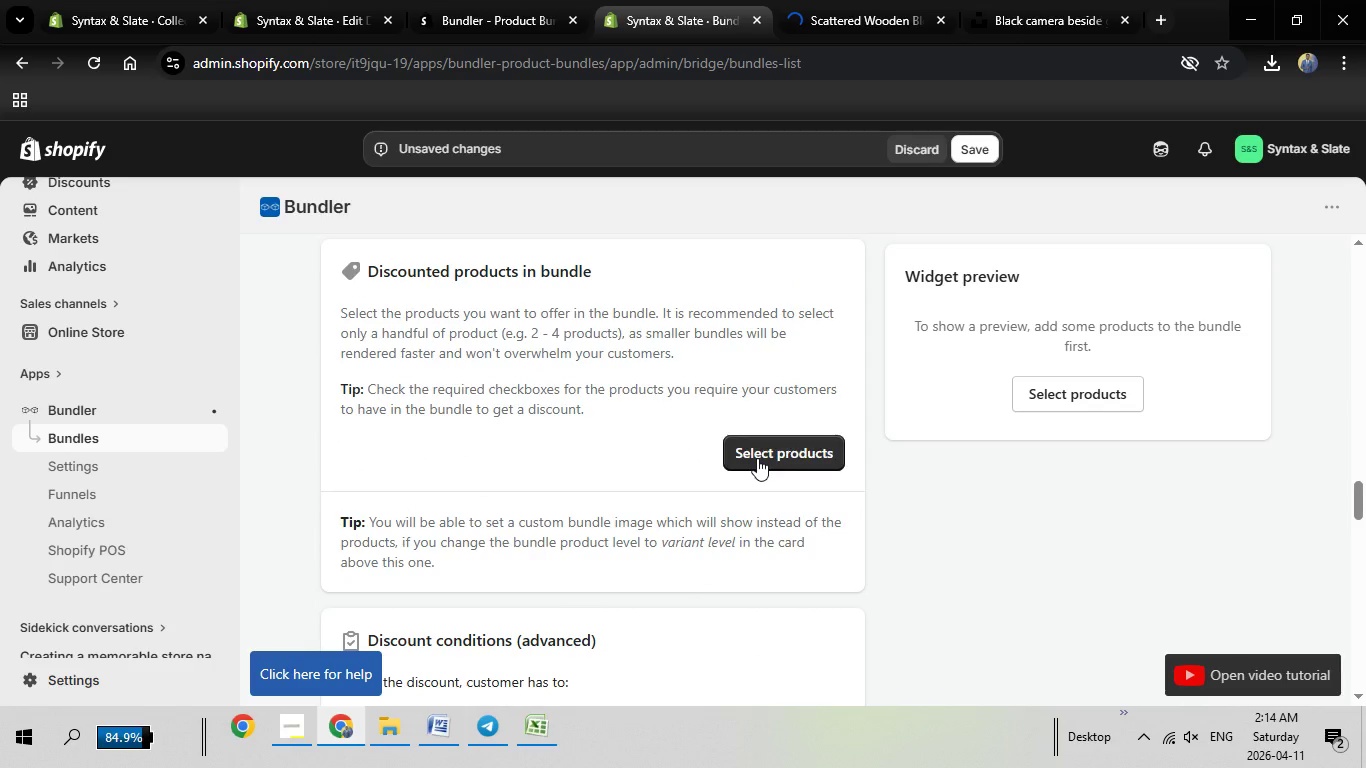 
left_click([757, 458])
 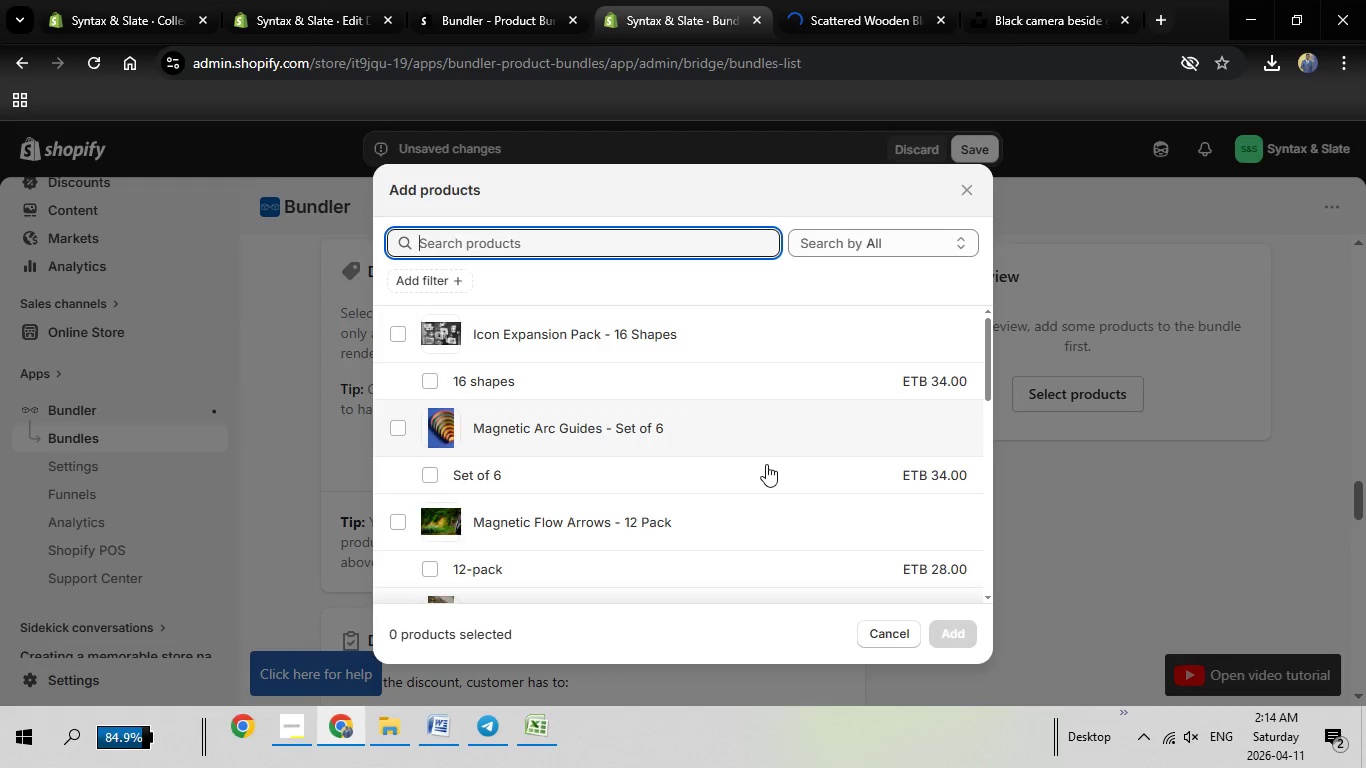 
wait(8.7)
 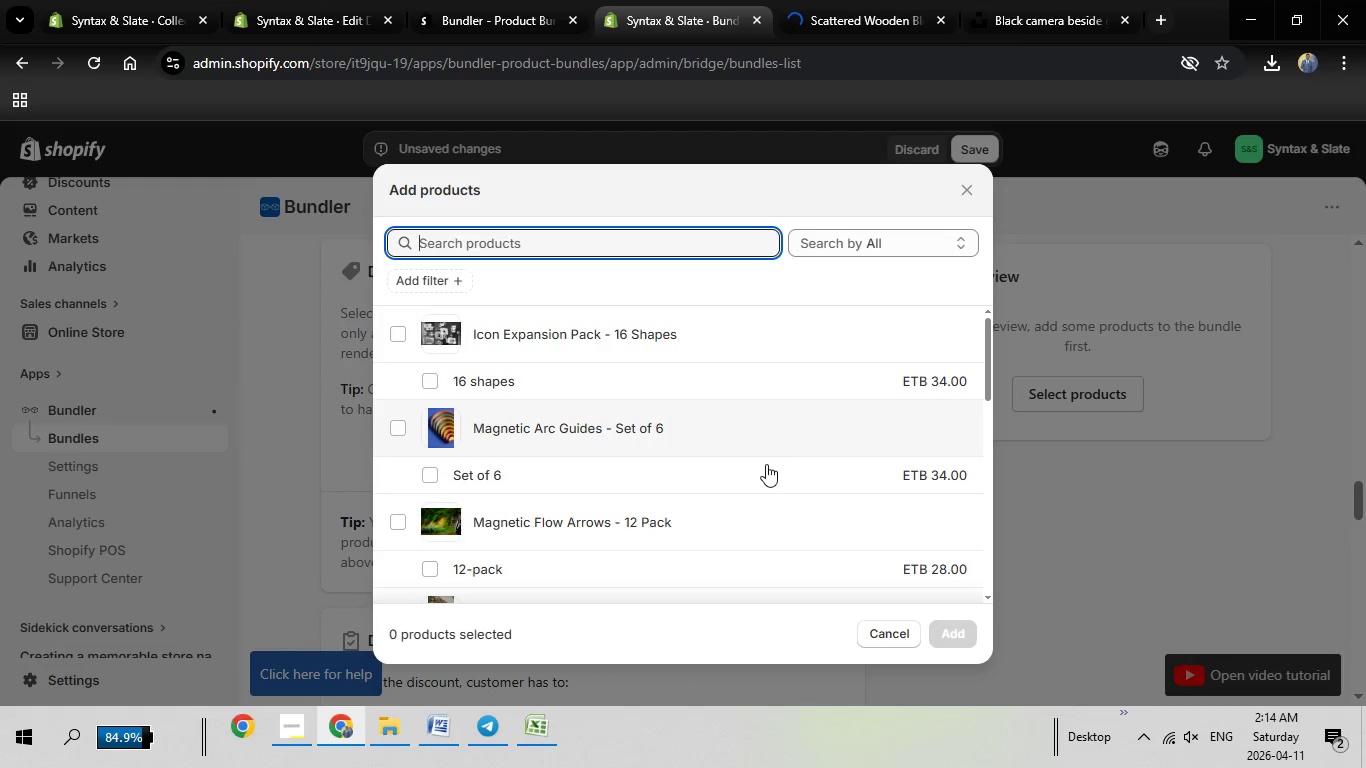 
left_click([390, 333])
 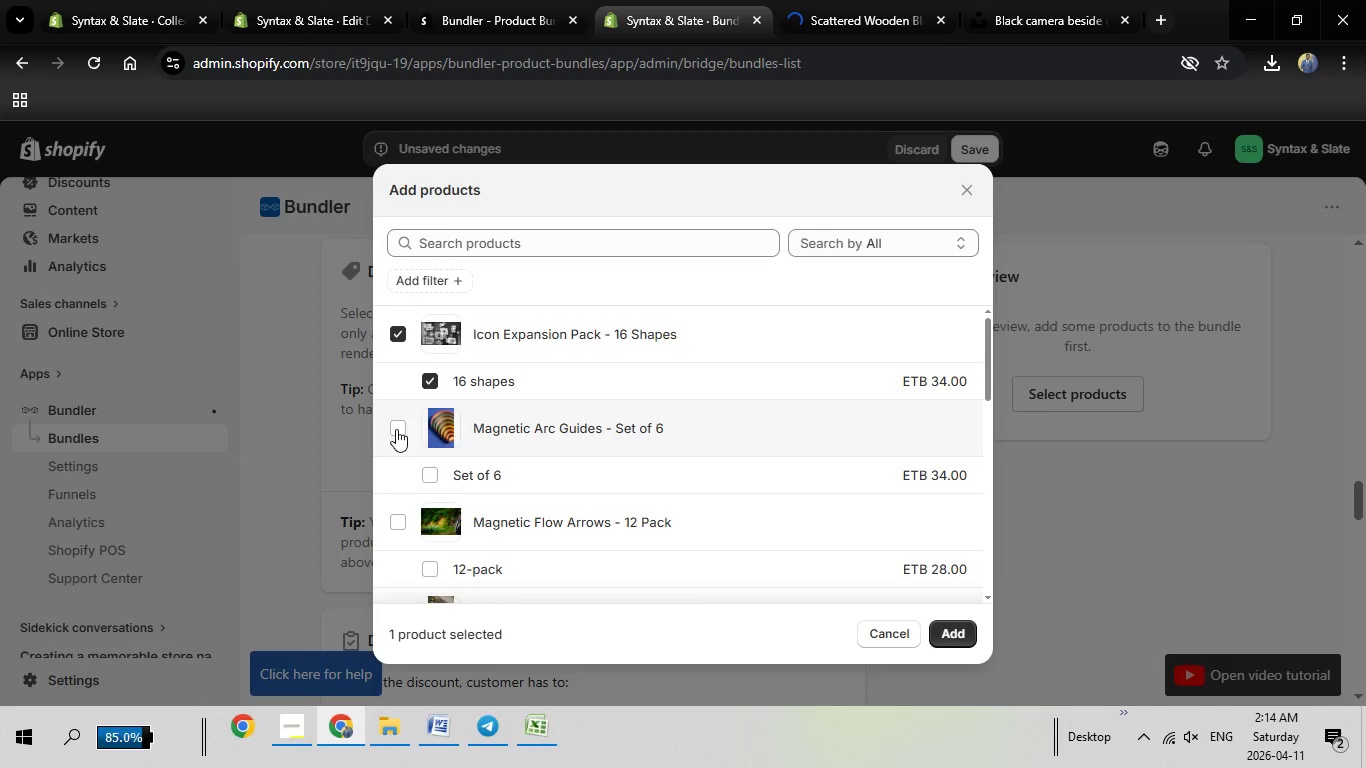 
left_click([396, 429])
 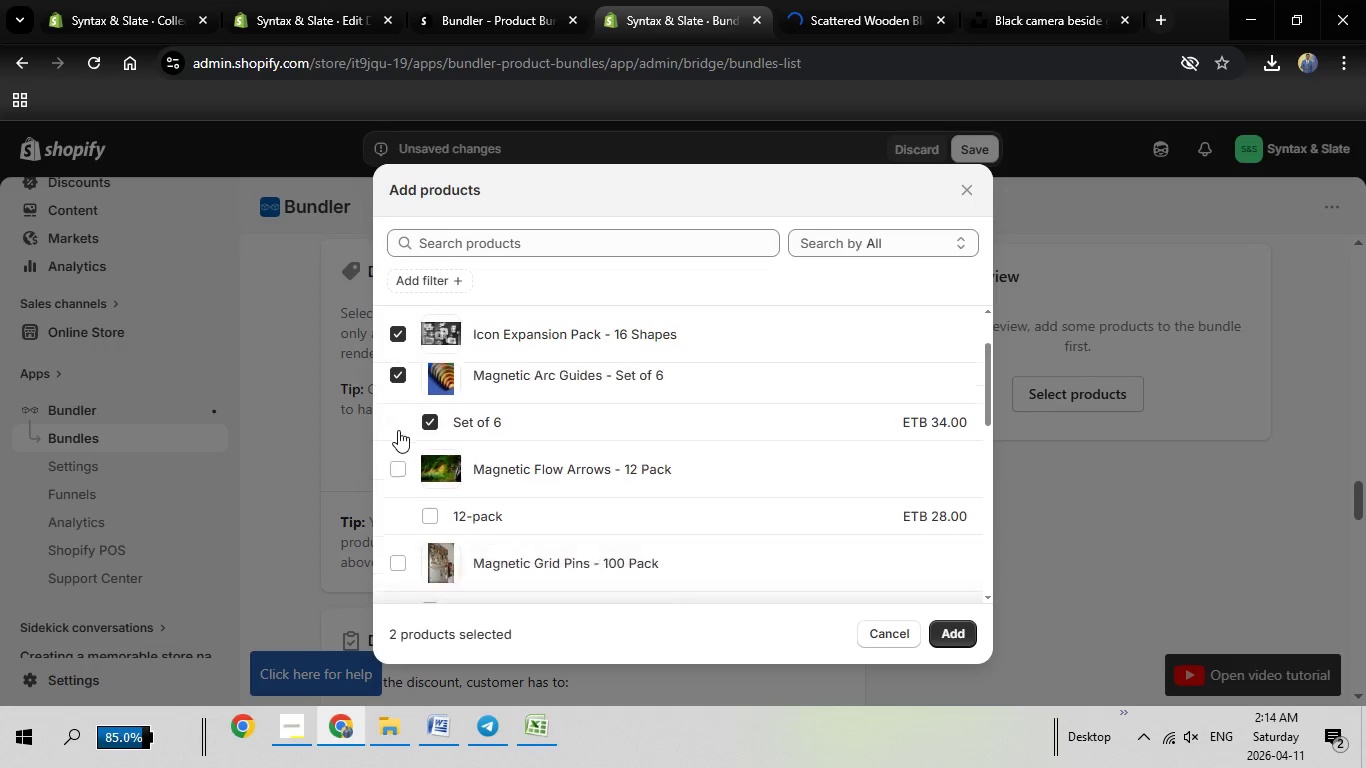 
scroll: coordinate [398, 430], scroll_direction: down, amount: 1.0
 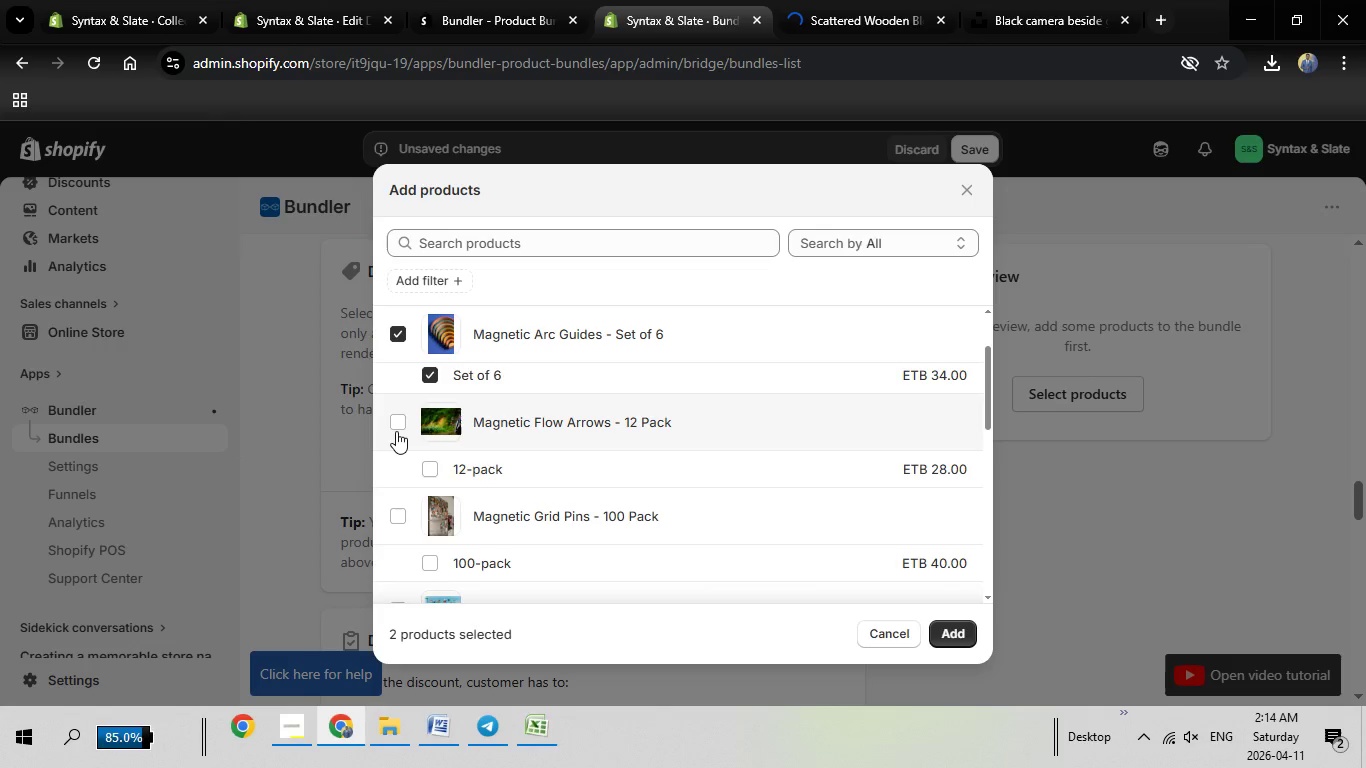 
left_click([396, 431])
 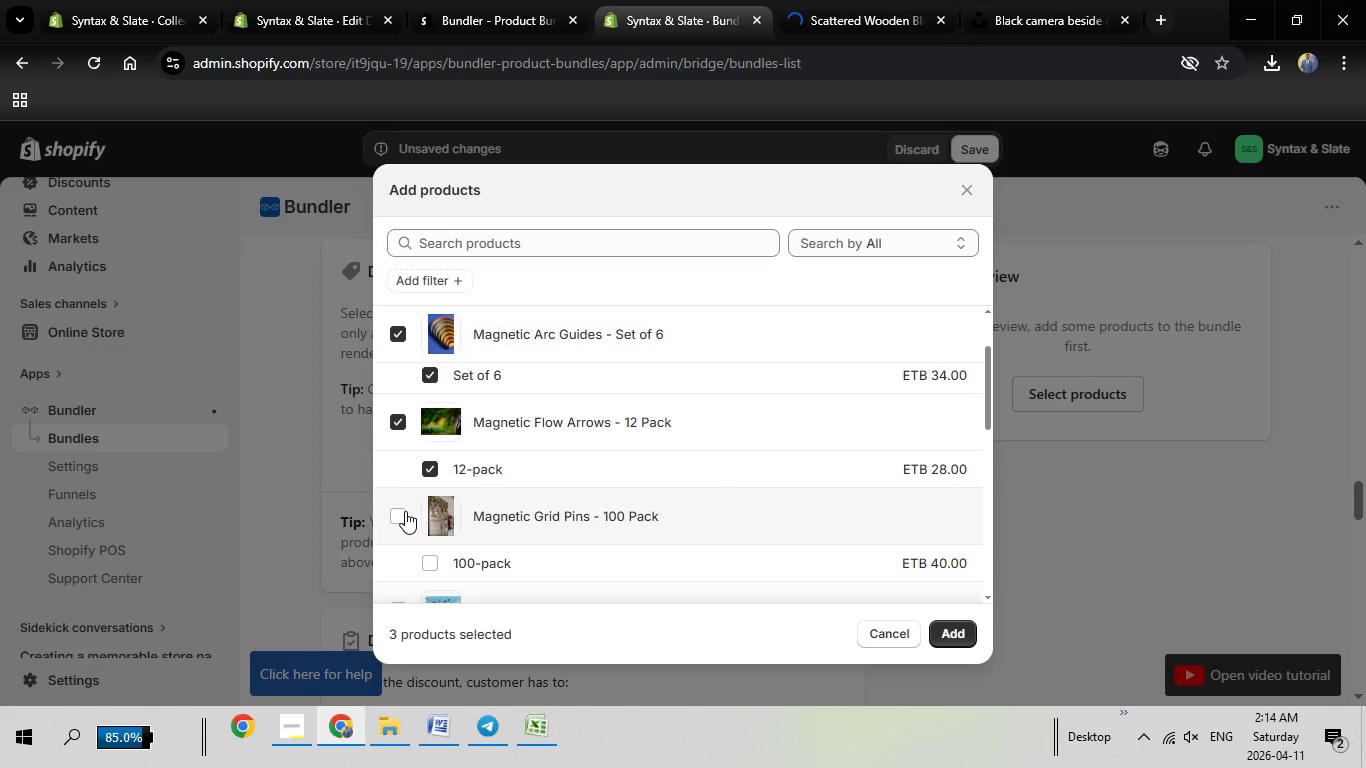 
left_click([405, 511])
 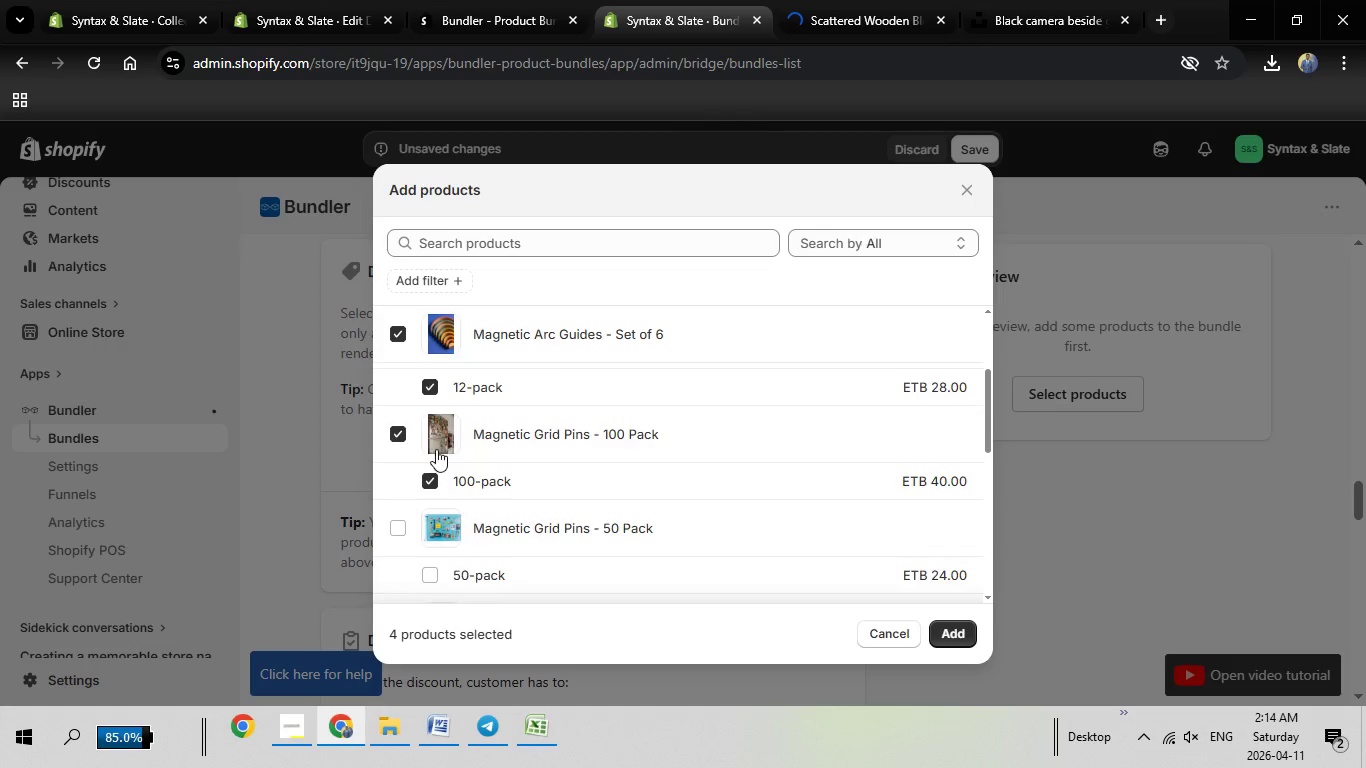 
scroll: coordinate [436, 449], scroll_direction: down, amount: 2.0
 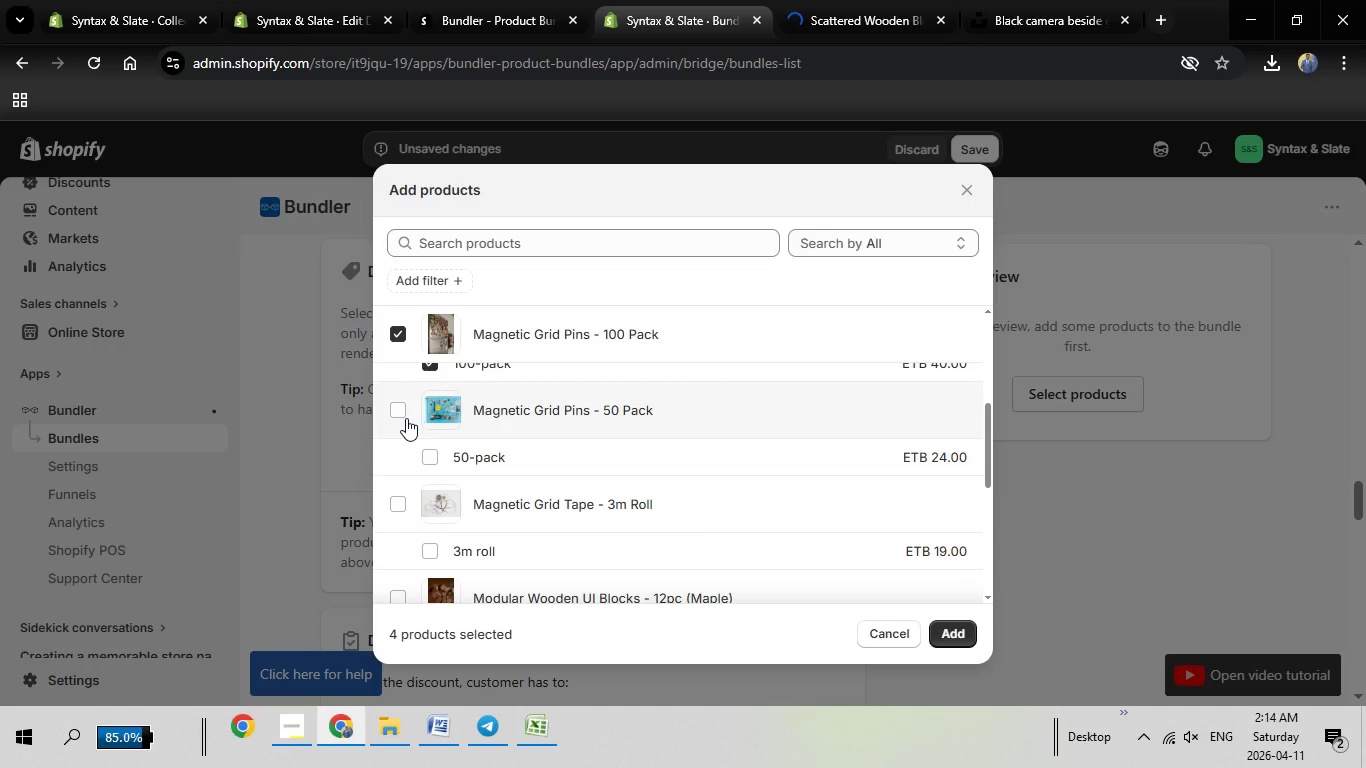 
left_click([406, 418])
 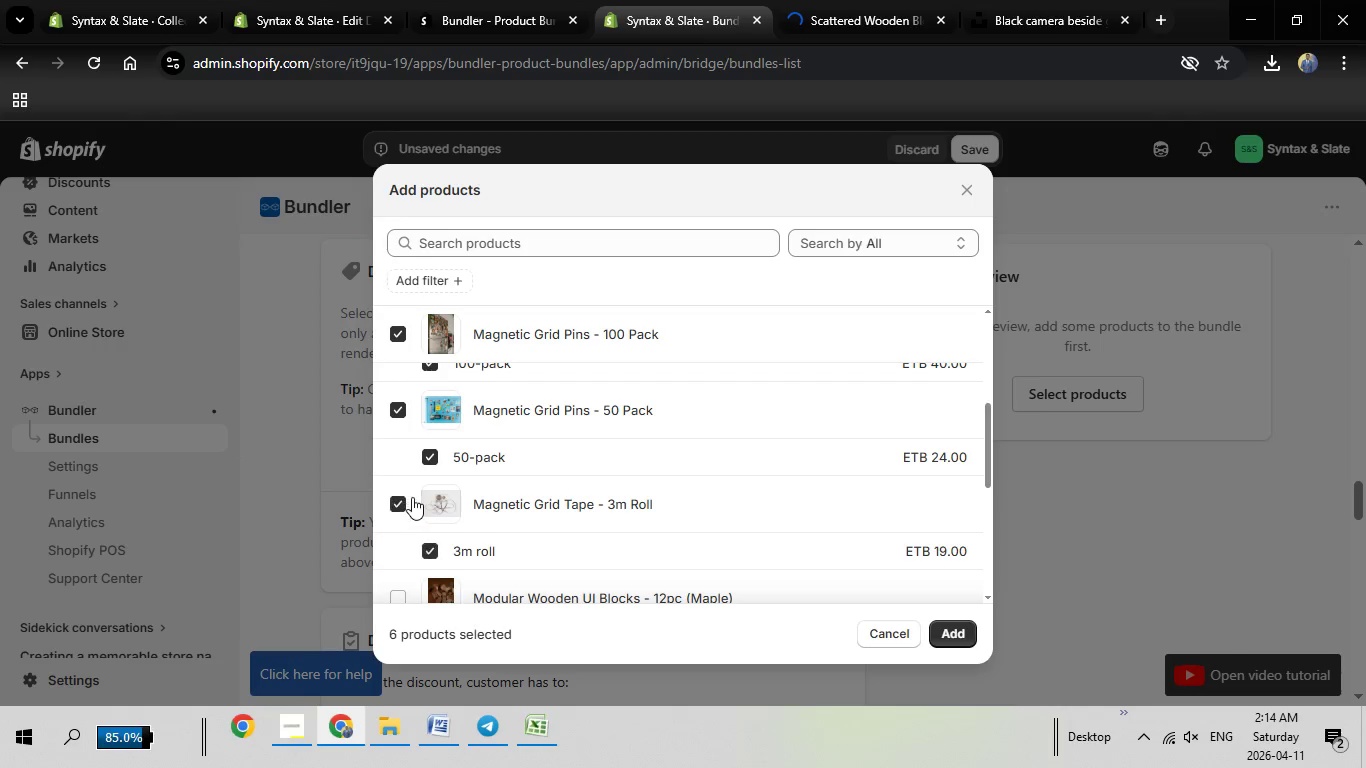 
scroll: coordinate [412, 496], scroll_direction: down, amount: 2.0
 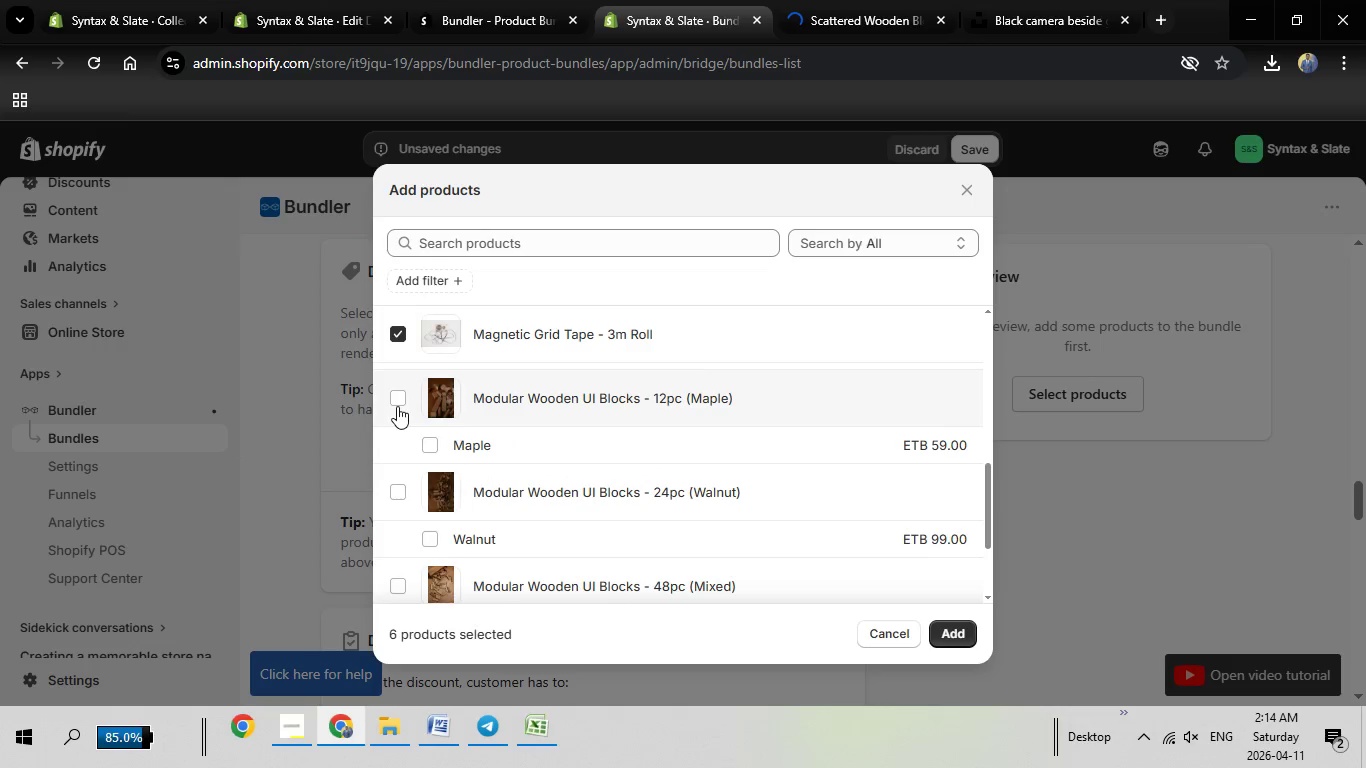 
left_click([397, 406])
 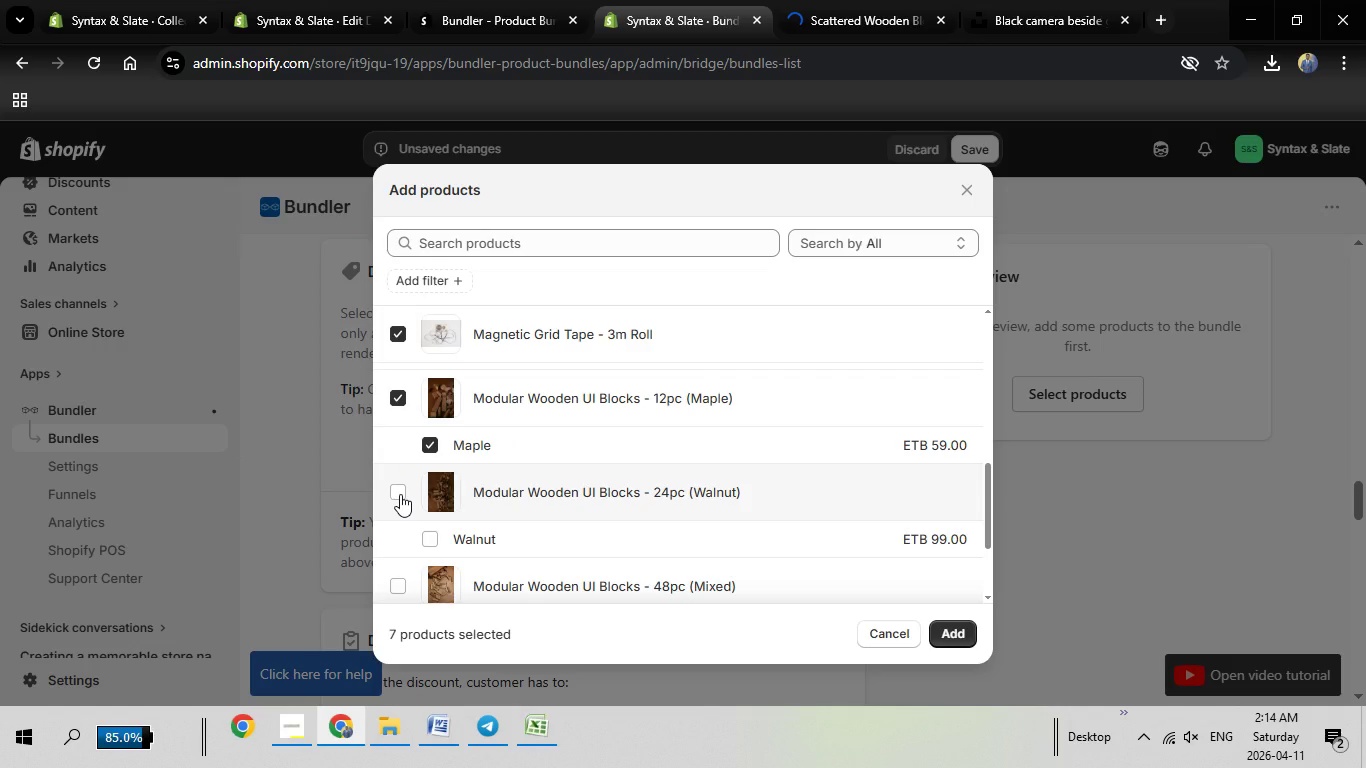 
left_click([400, 494])
 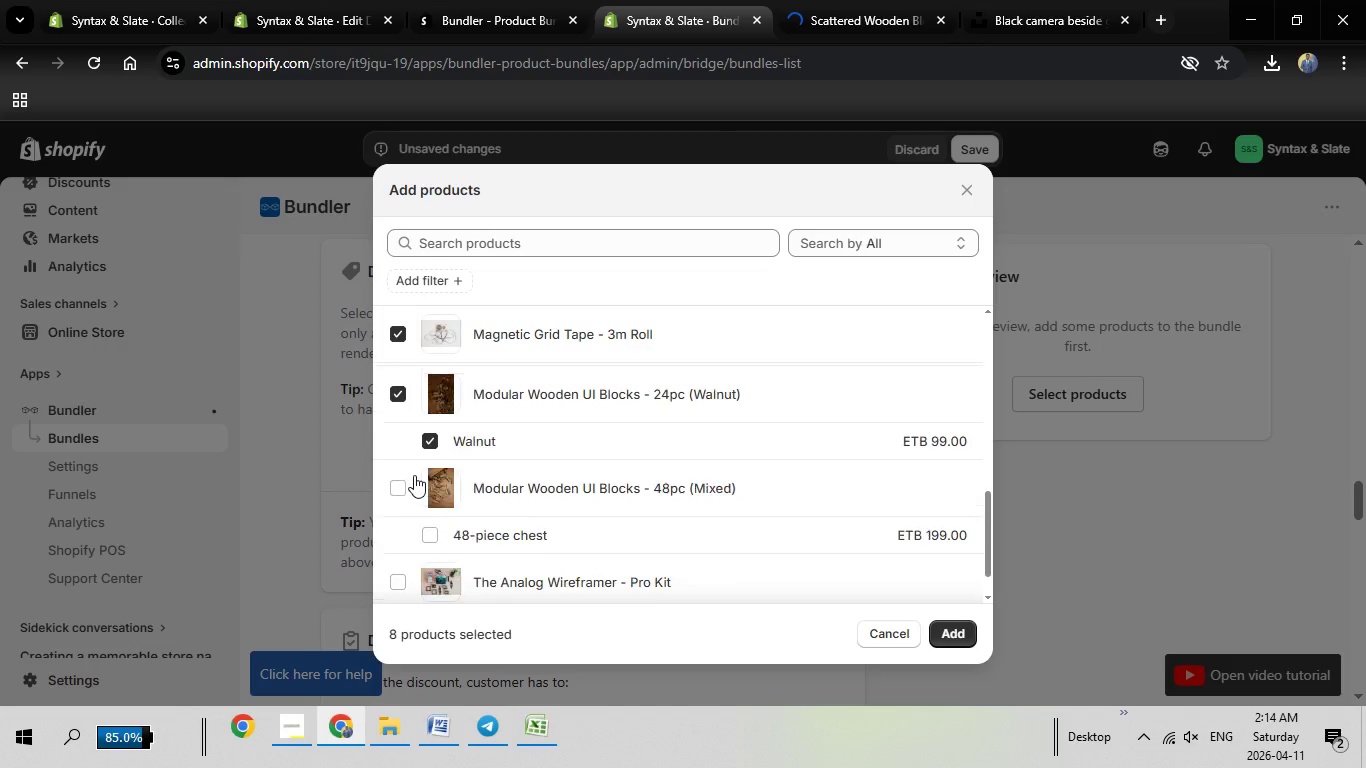 
scroll: coordinate [412, 476], scroll_direction: down, amount: 1.0
 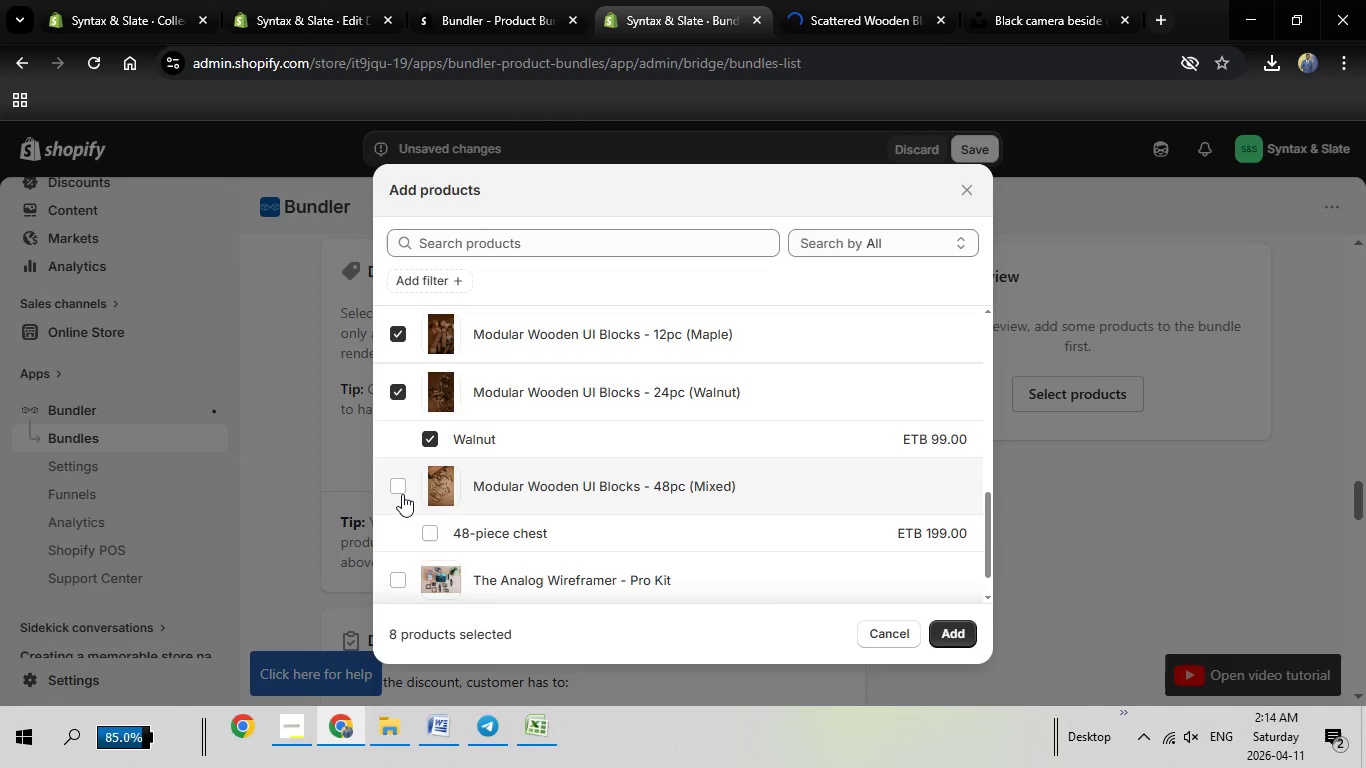 
left_click([402, 494])
 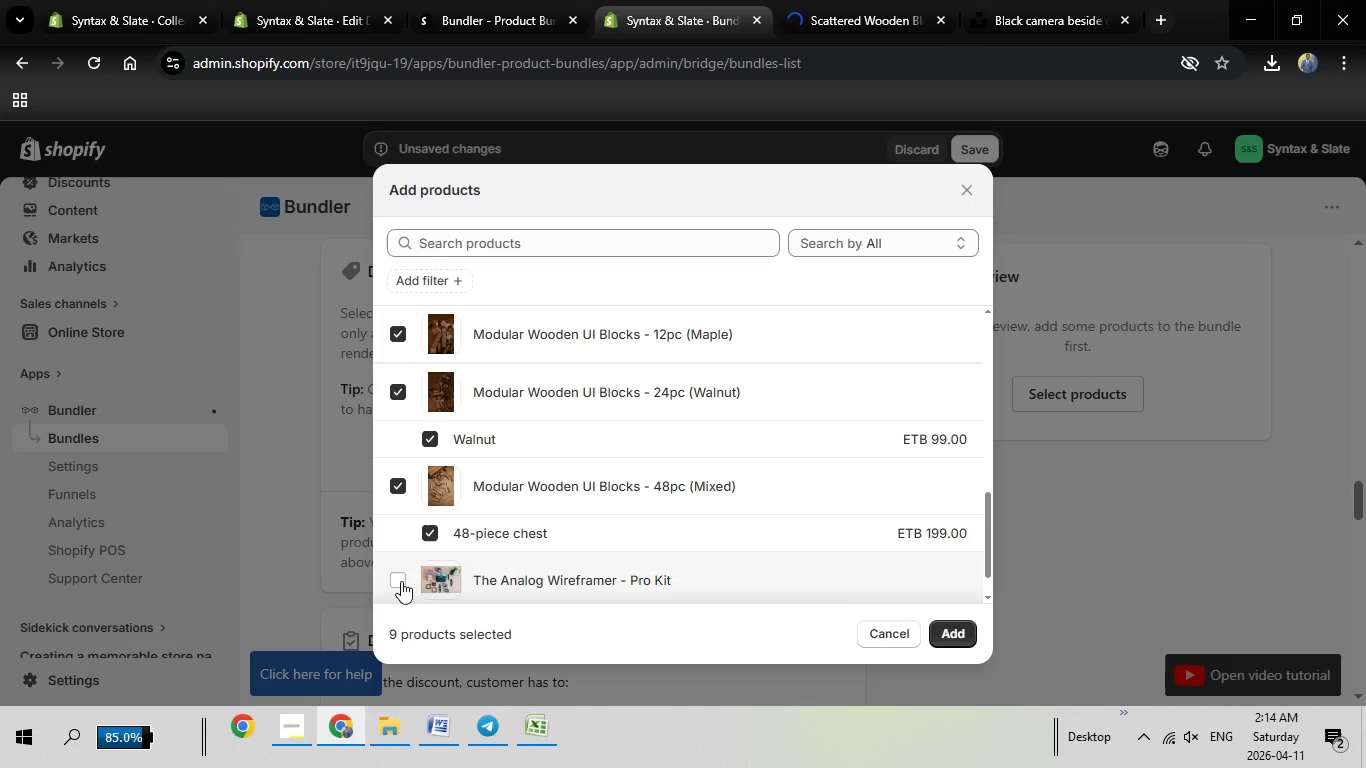 
left_click([401, 583])
 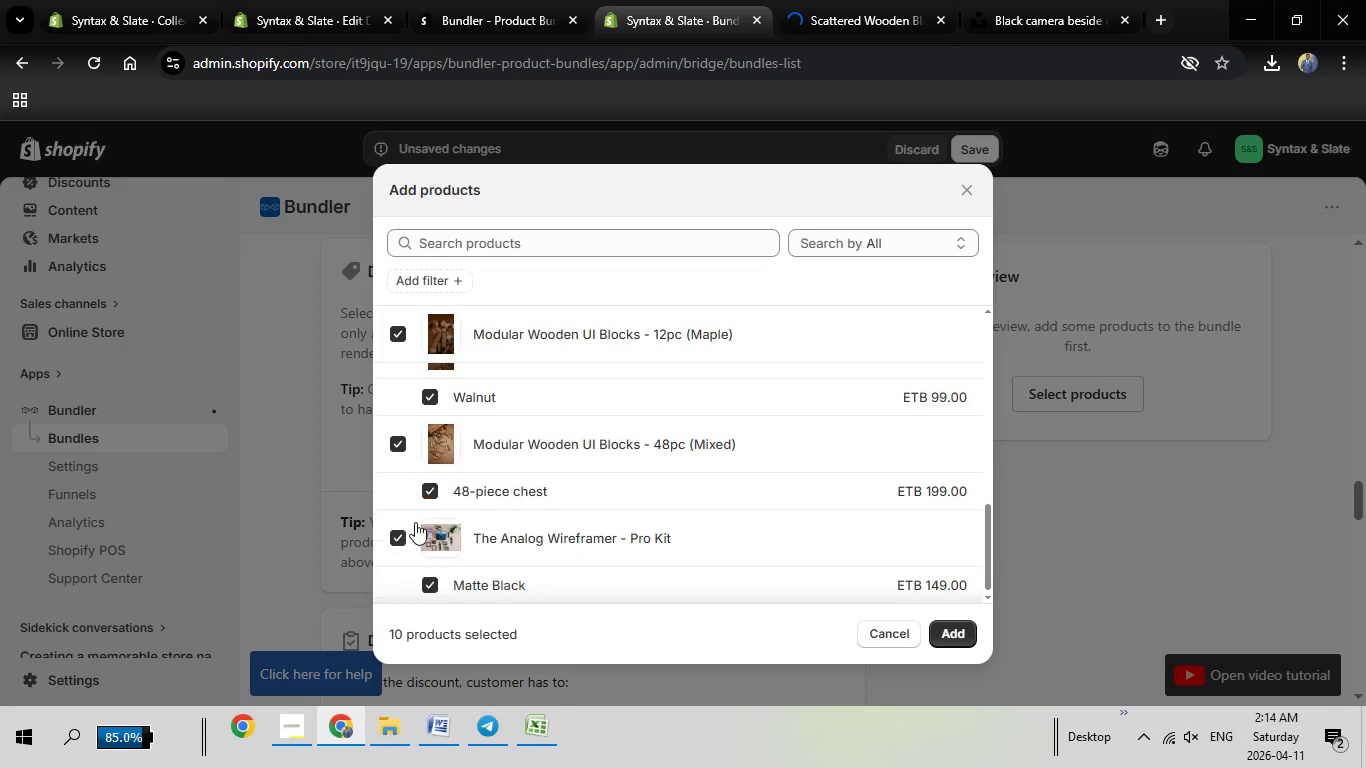 
scroll: coordinate [466, 502], scroll_direction: down, amount: 11.0
 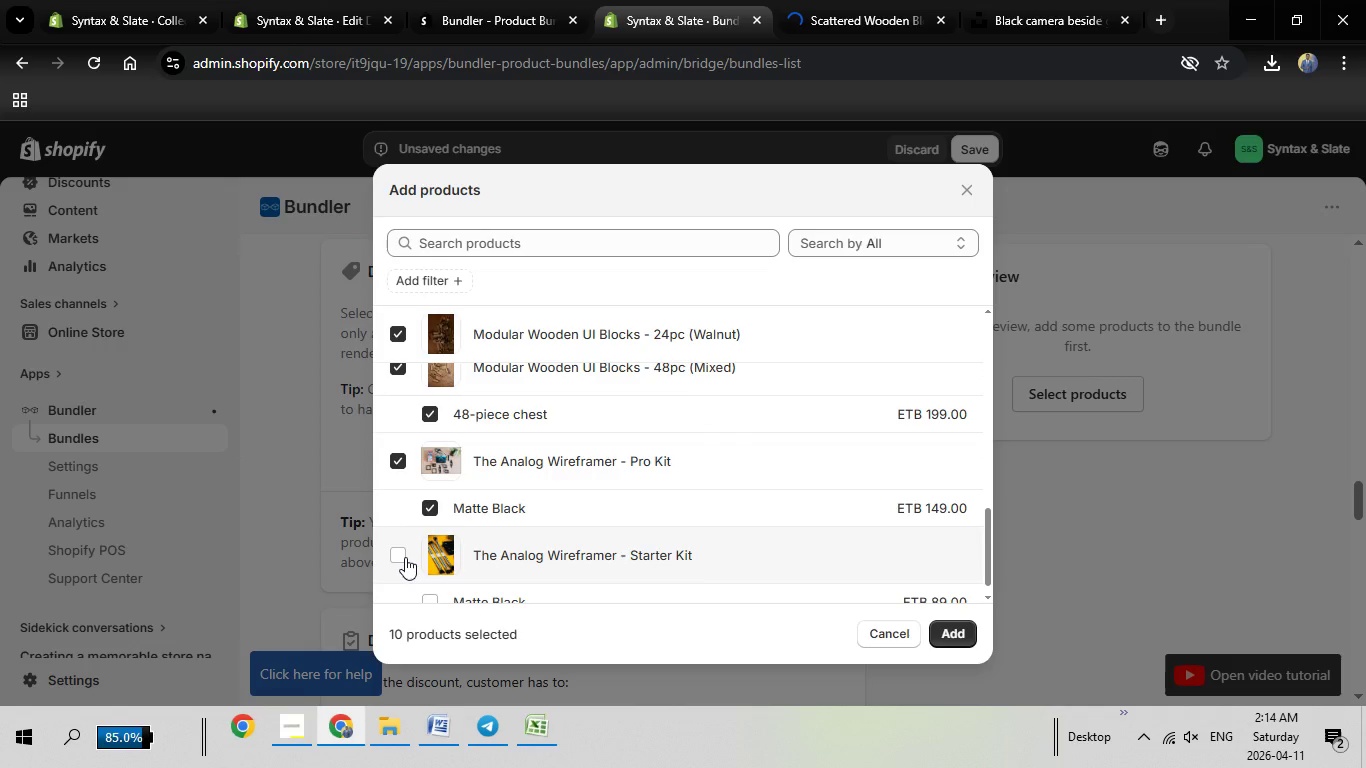 
left_click([405, 557])
 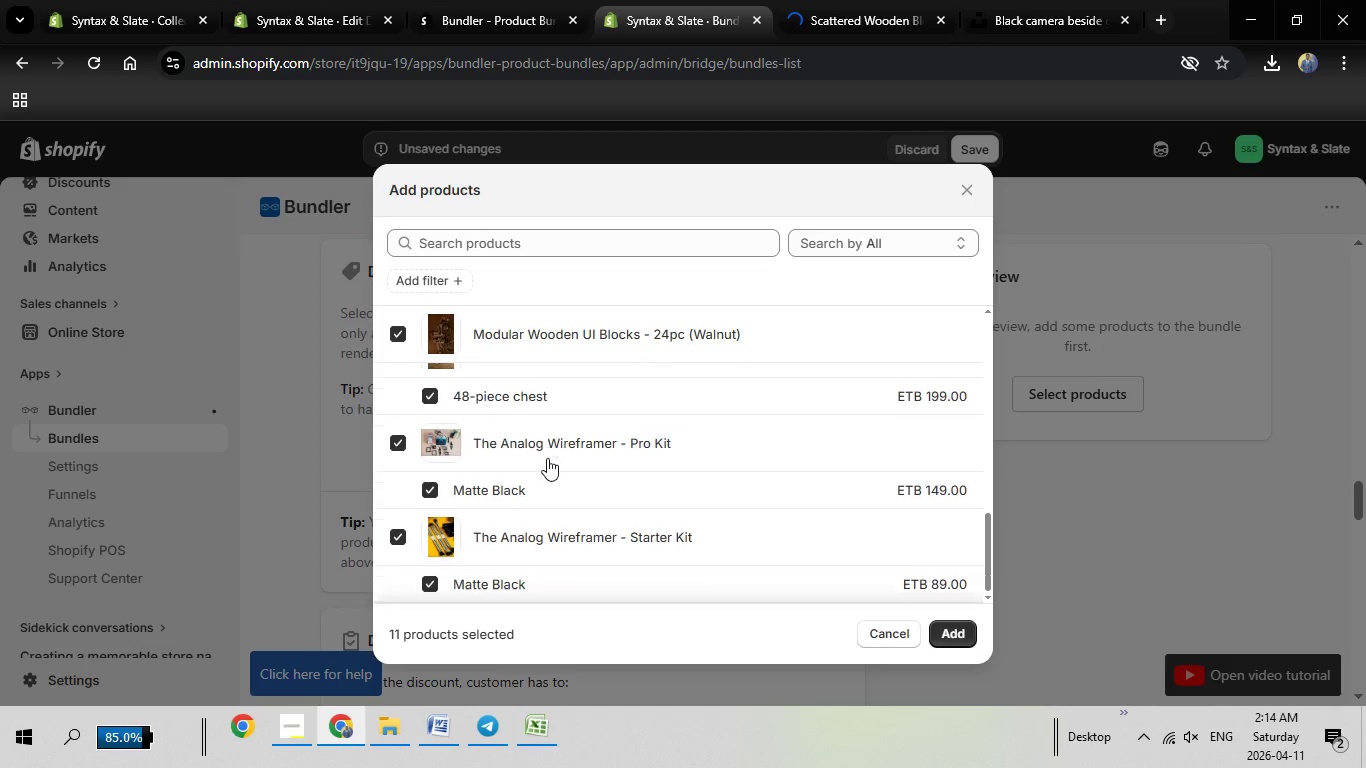 
scroll: coordinate [522, 446], scroll_direction: down, amount: 15.0
 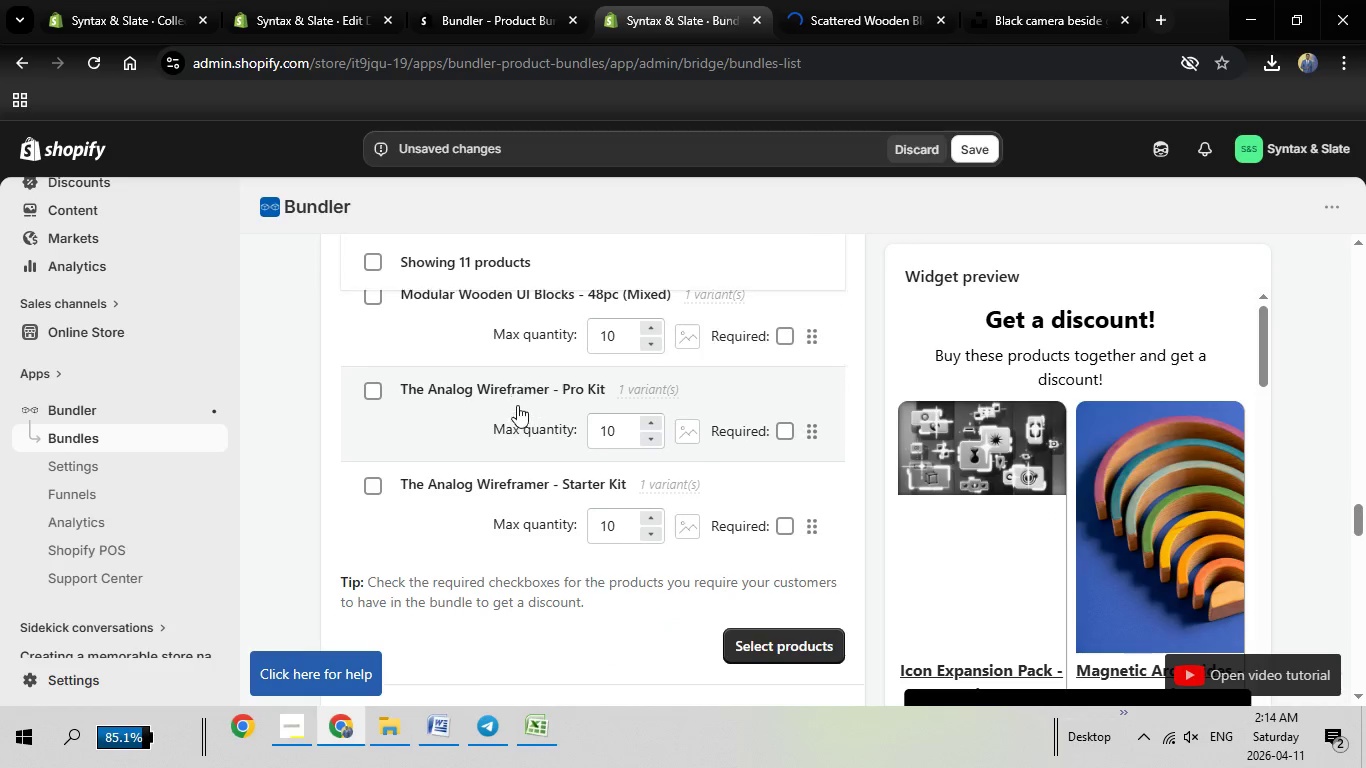 
scroll: coordinate [518, 405], scroll_direction: down, amount: 11.0
 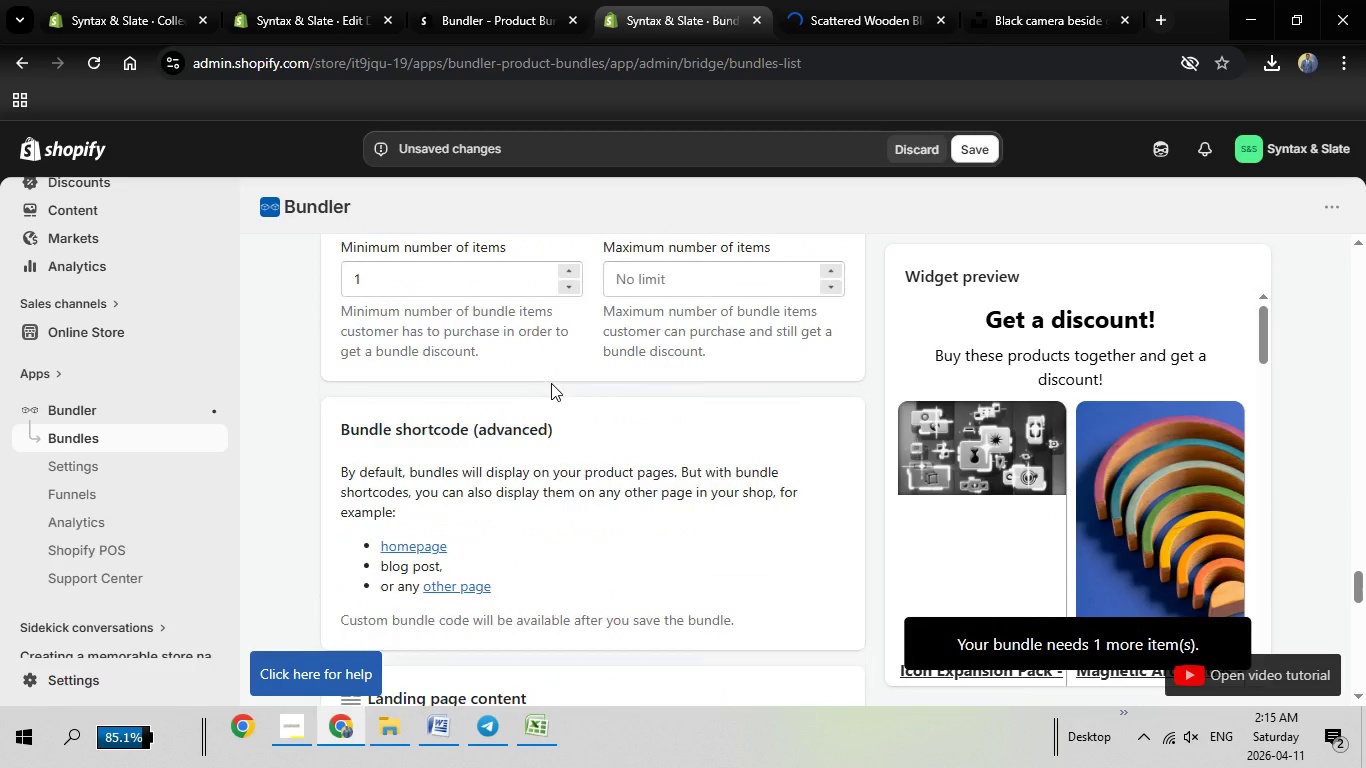 
scroll: coordinate [551, 383], scroll_direction: up, amount: 1.0
 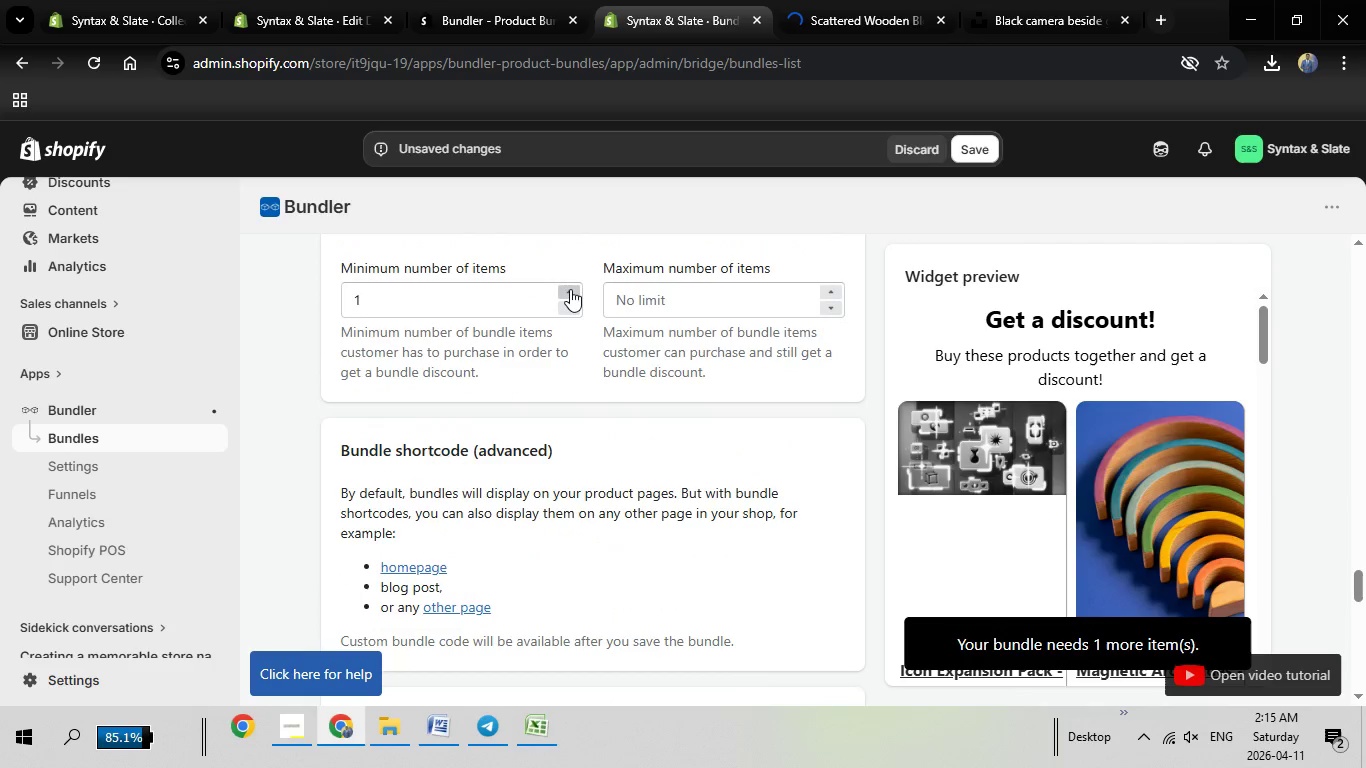 
double_click([570, 289])
 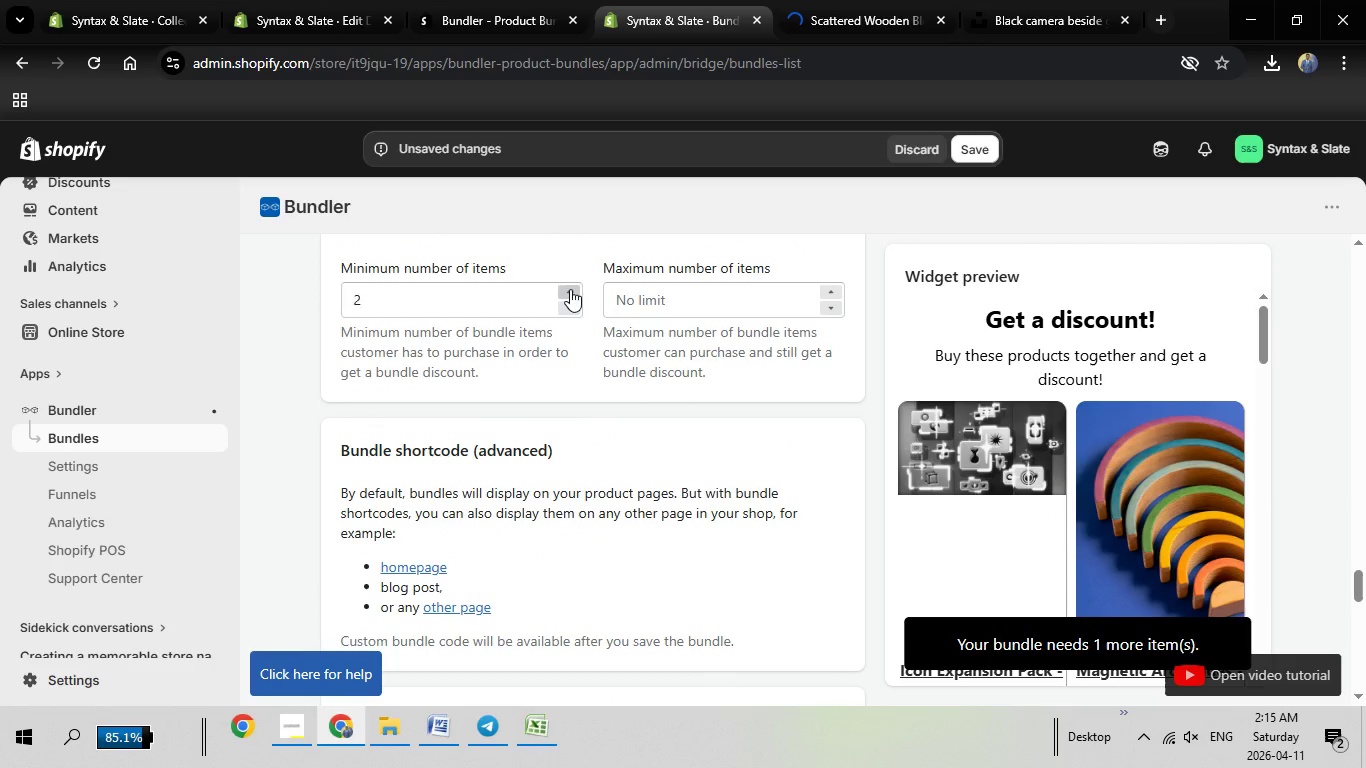 
triple_click([570, 289])
 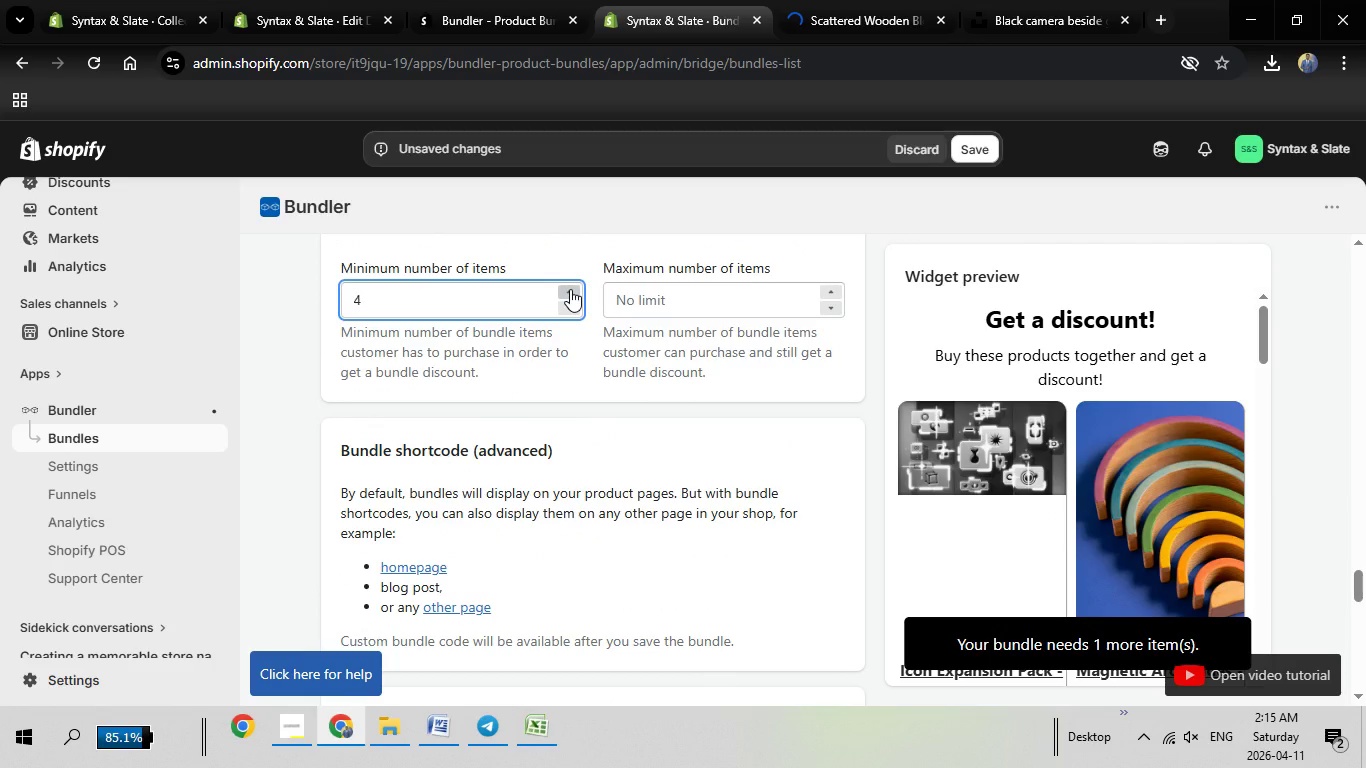 
triple_click([570, 289])
 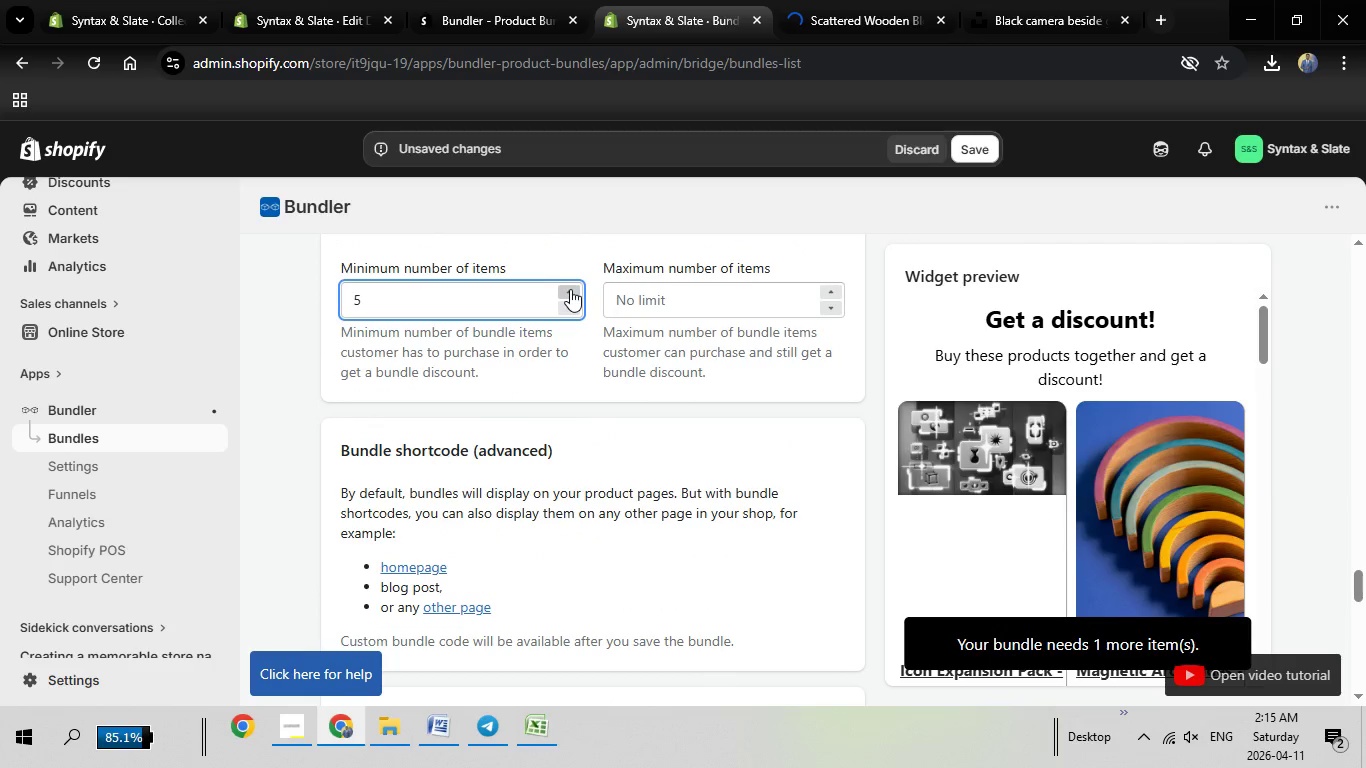 
triple_click([570, 289])
 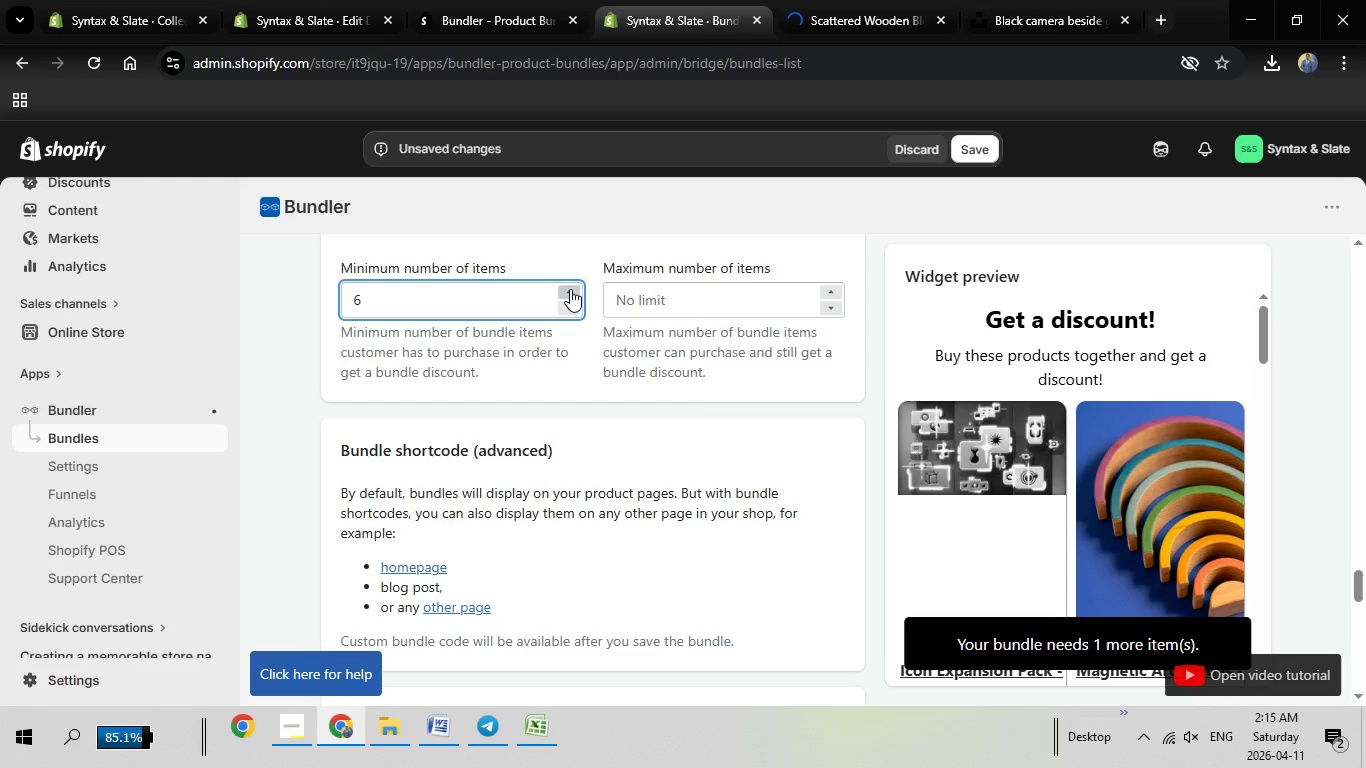 
triple_click([570, 289])
 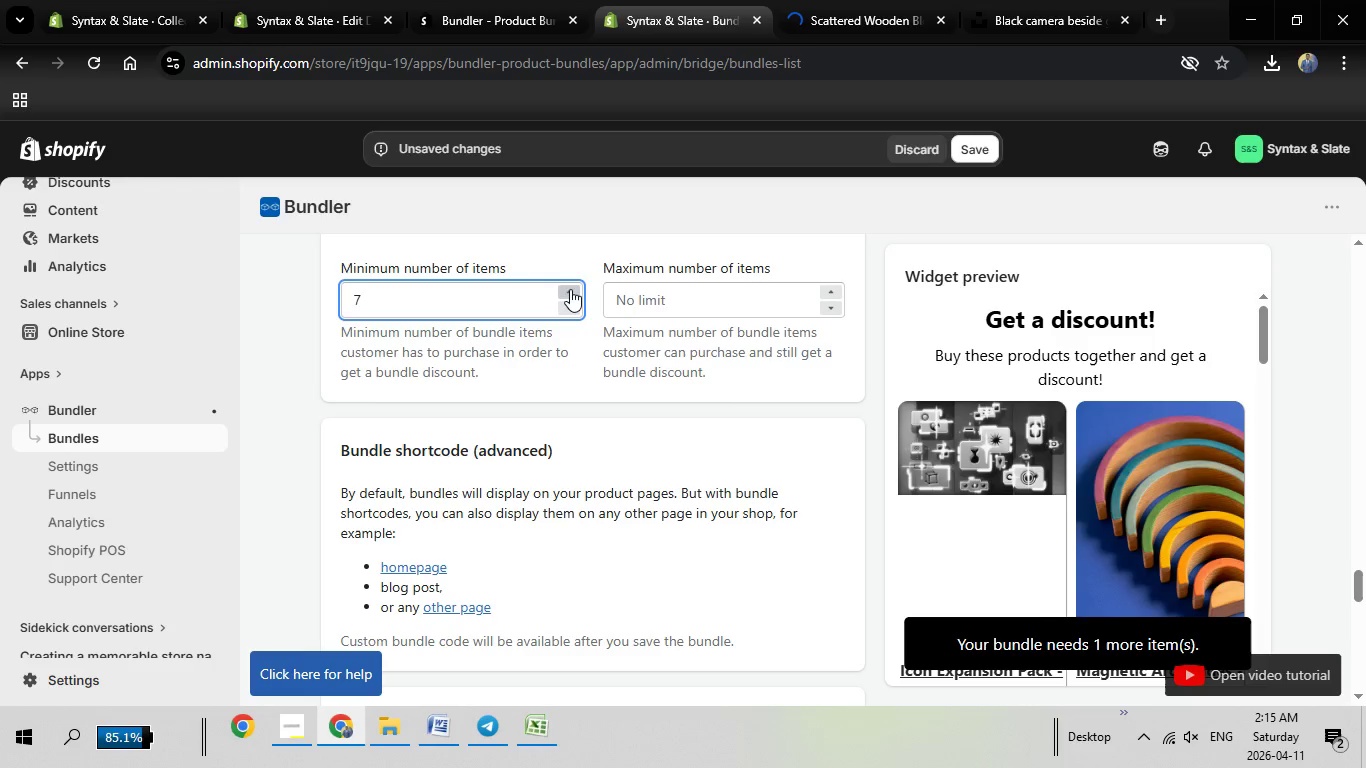 
triple_click([570, 289])
 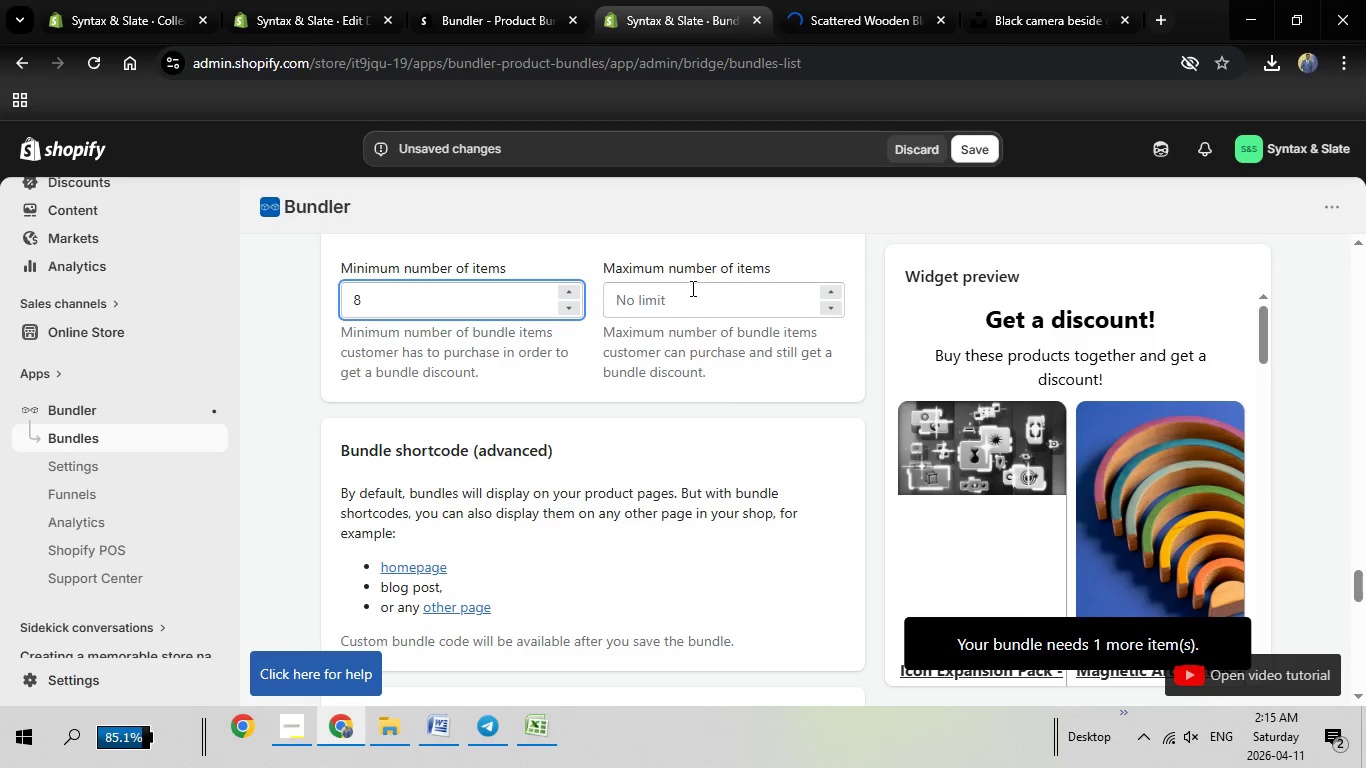 
left_click([691, 288])
 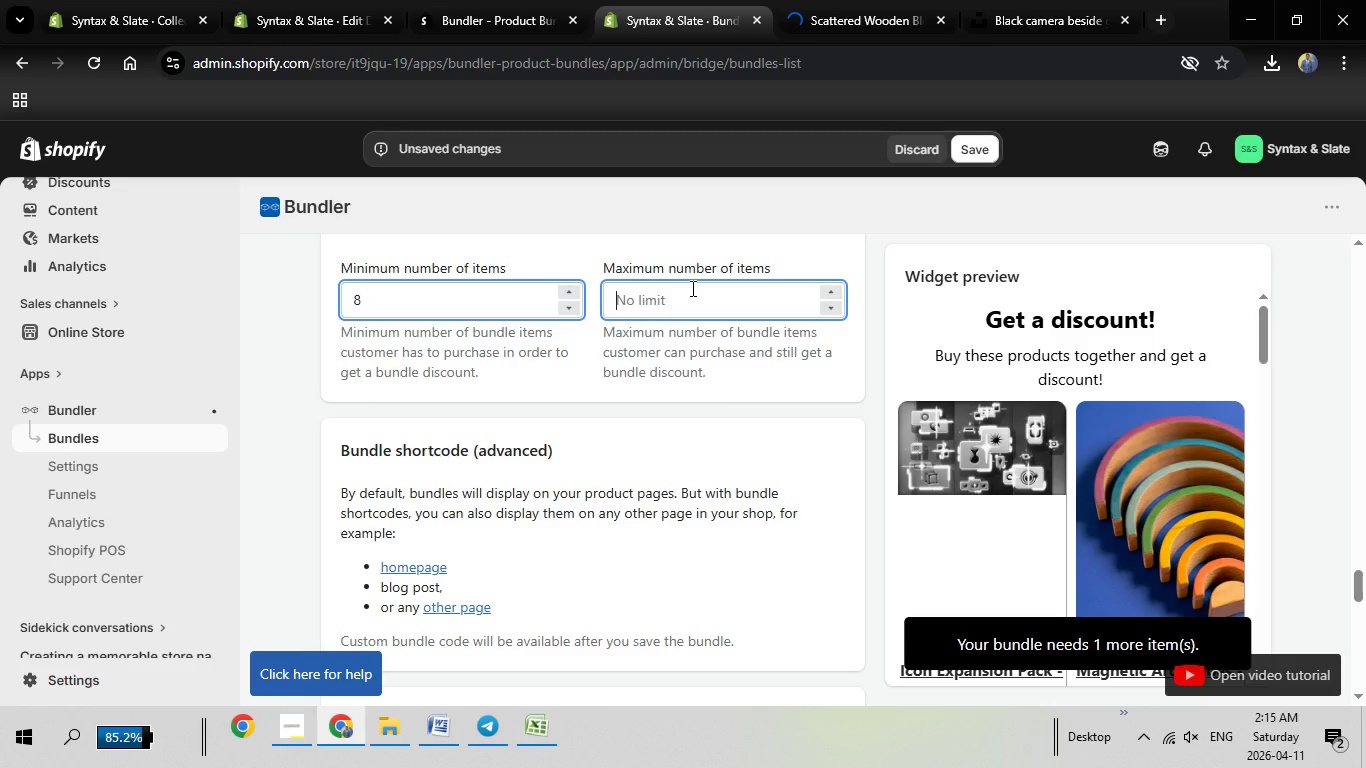 
type(99)
 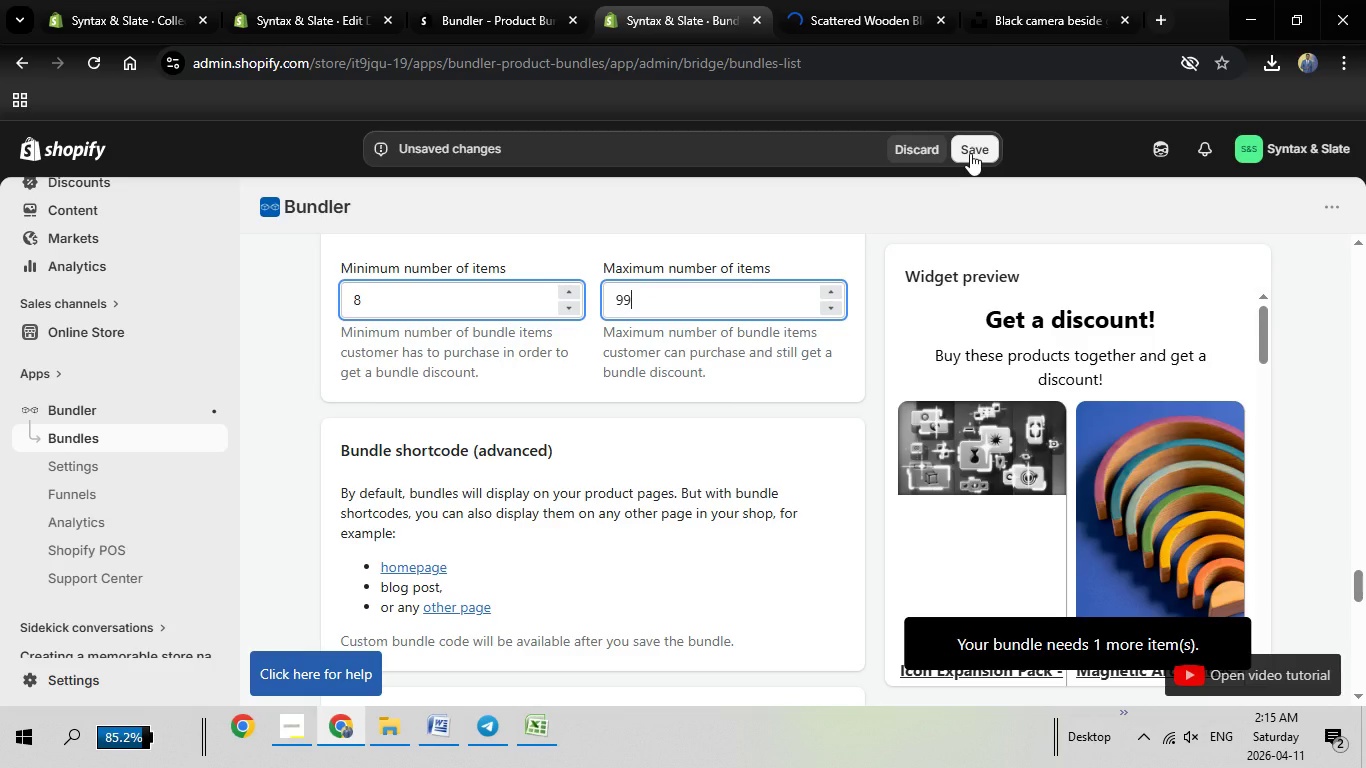 
left_click([970, 153])
 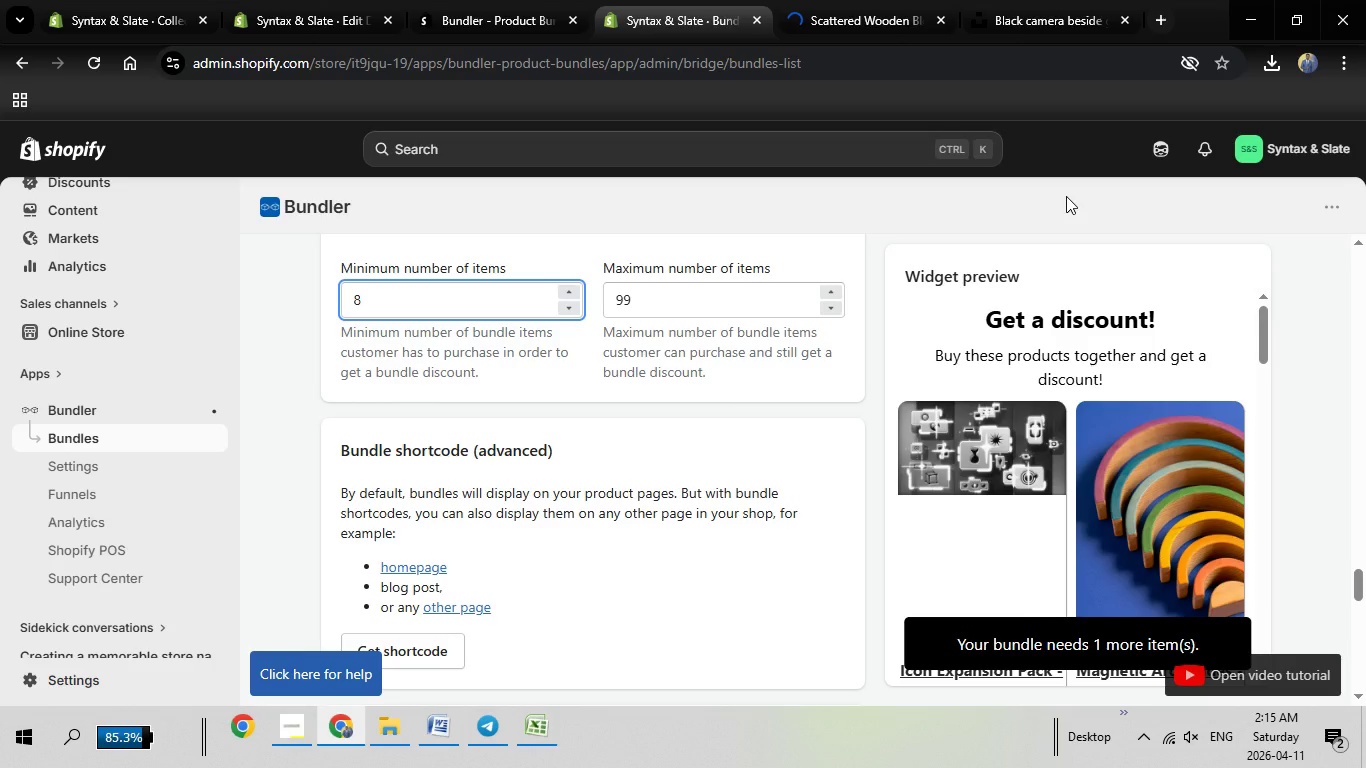 
wait(17.28)
 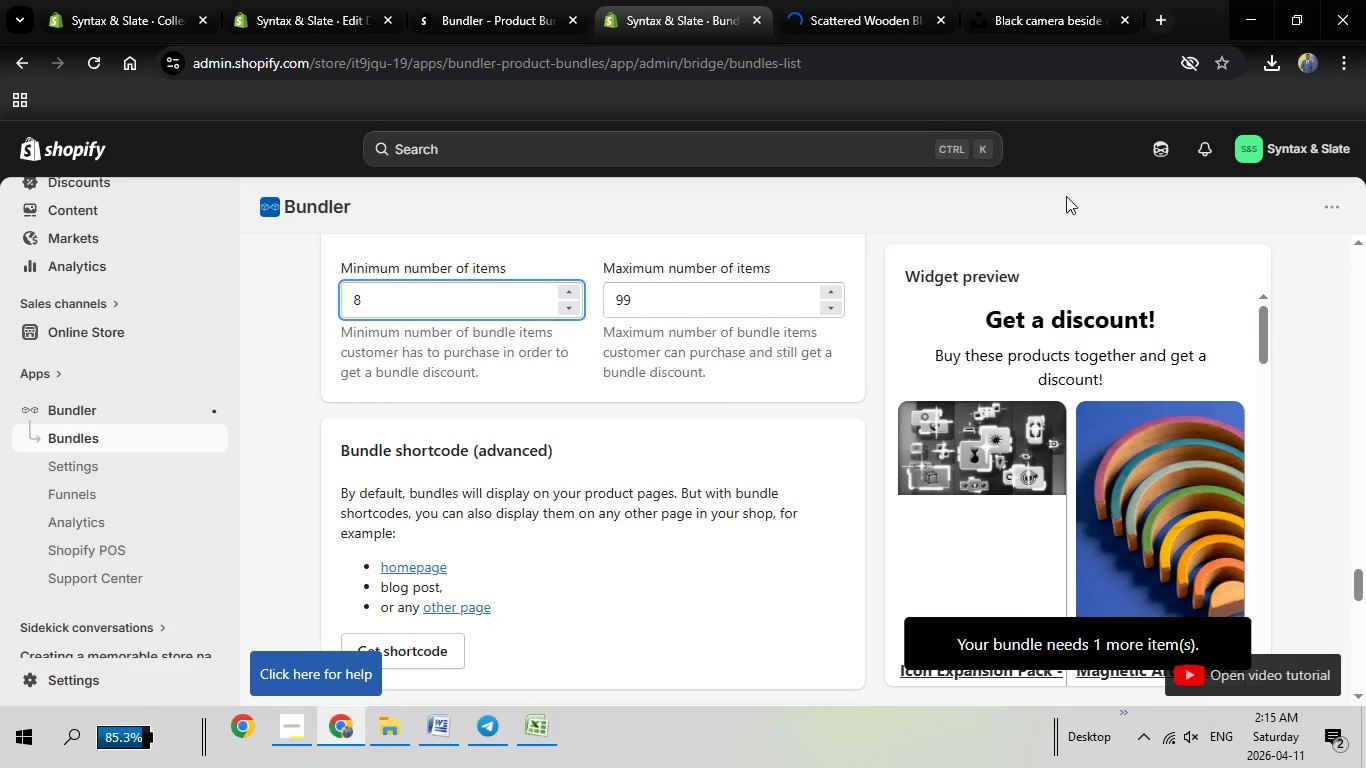 
scroll: coordinate [103, 328], scroll_direction: up, amount: 4.0
 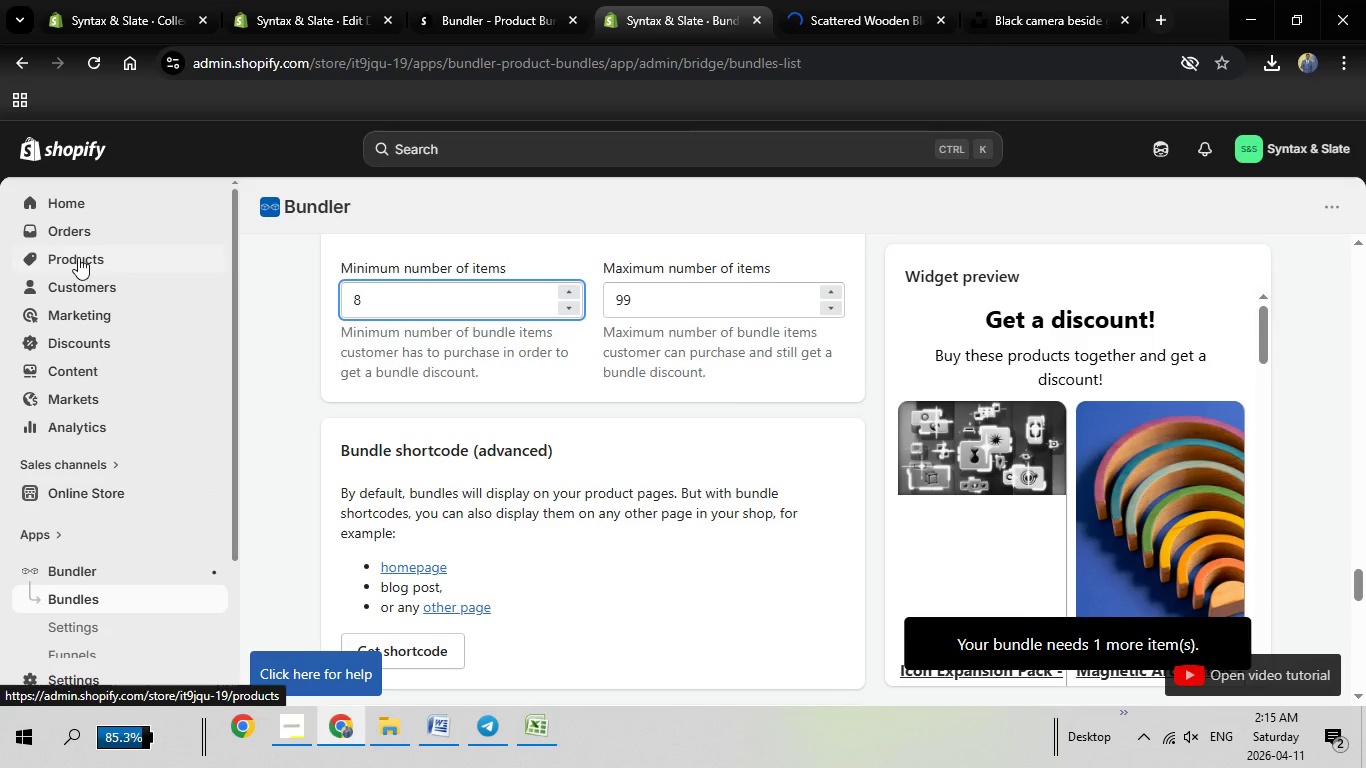 
left_click([79, 255])
 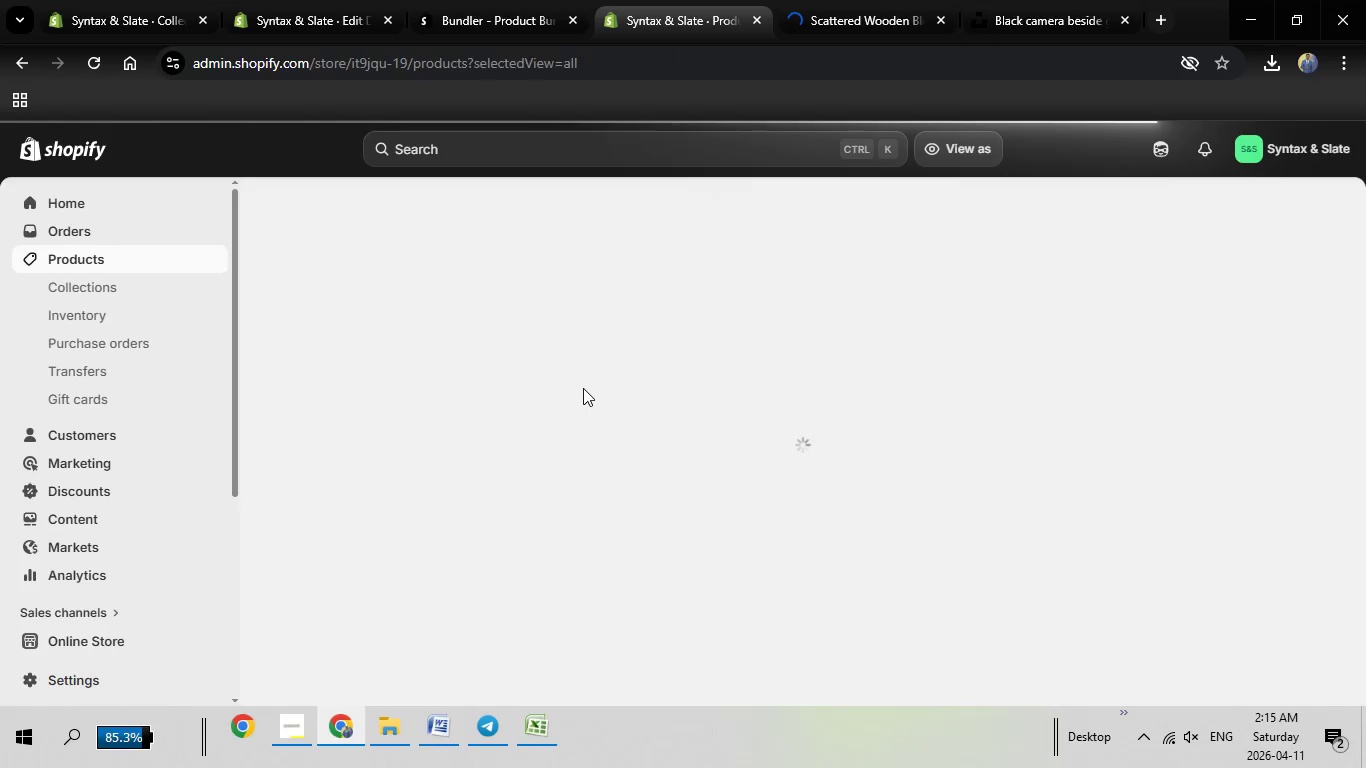 
wait(11.42)
 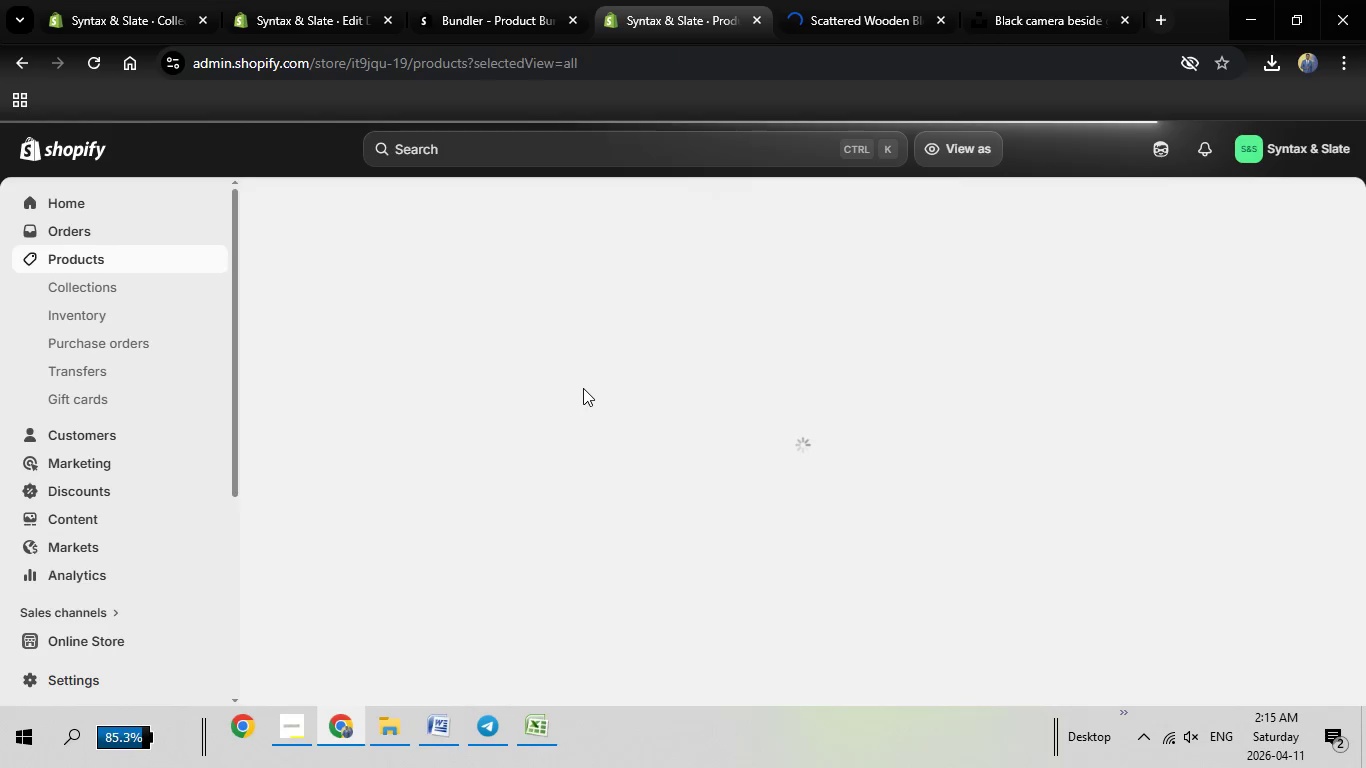 
left_click([405, 334])
 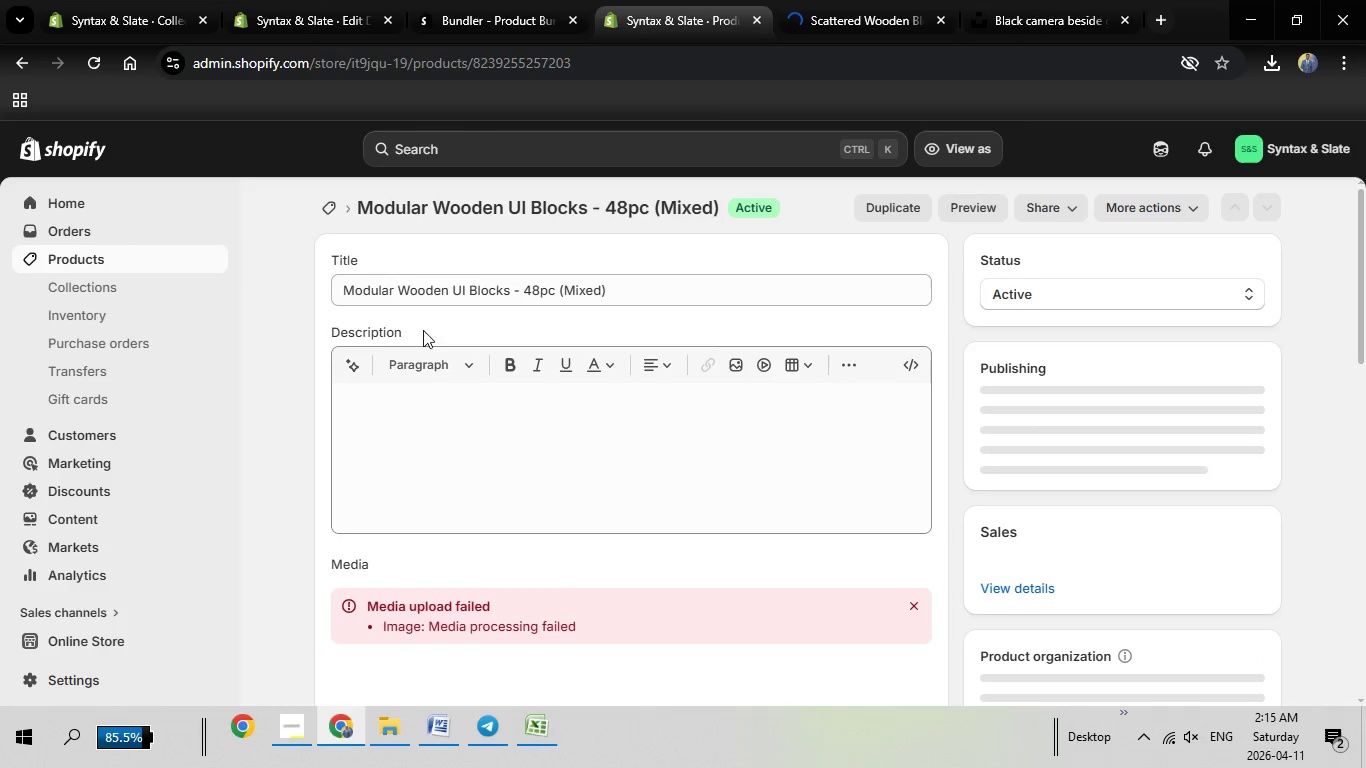 
wait(19.72)
 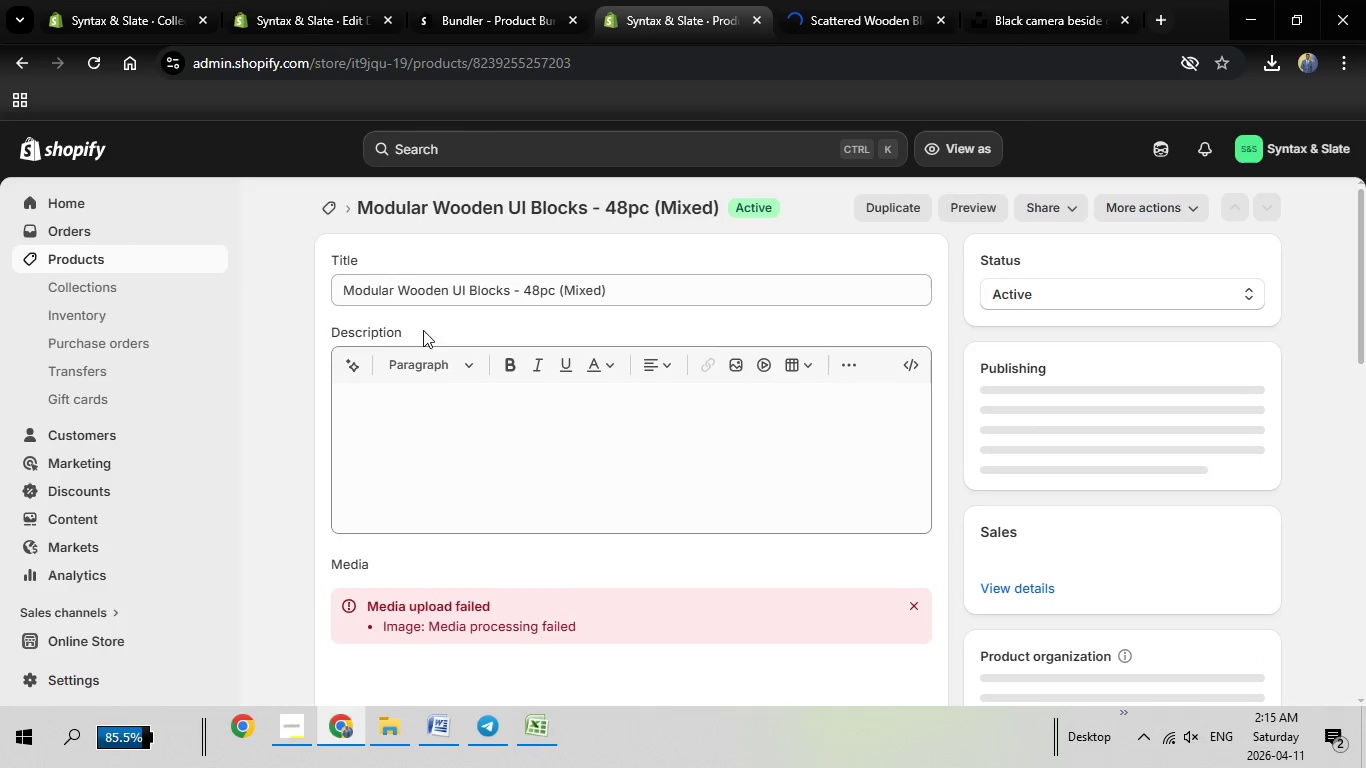 
scroll: coordinate [813, 559], scroll_direction: down, amount: 1.0
 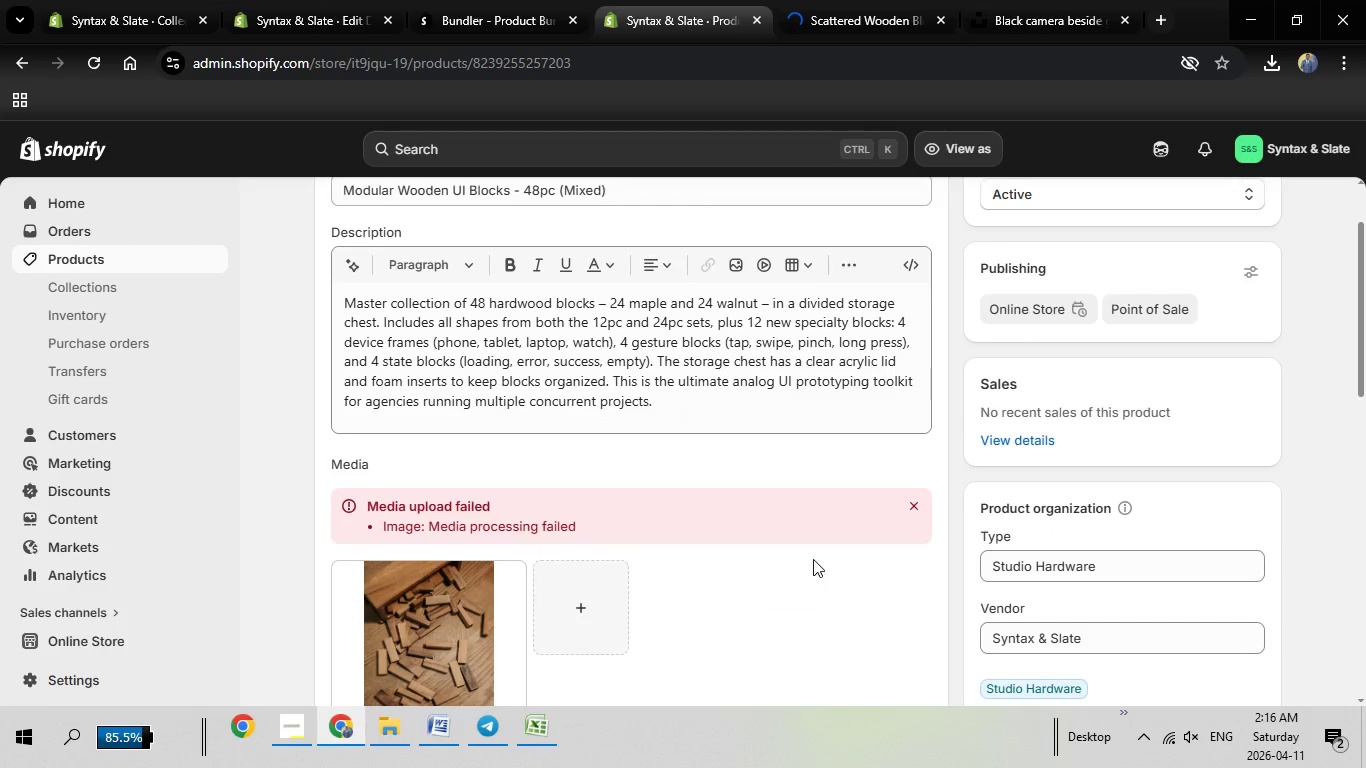 
scroll: coordinate [813, 559], scroll_direction: up, amount: 2.0
 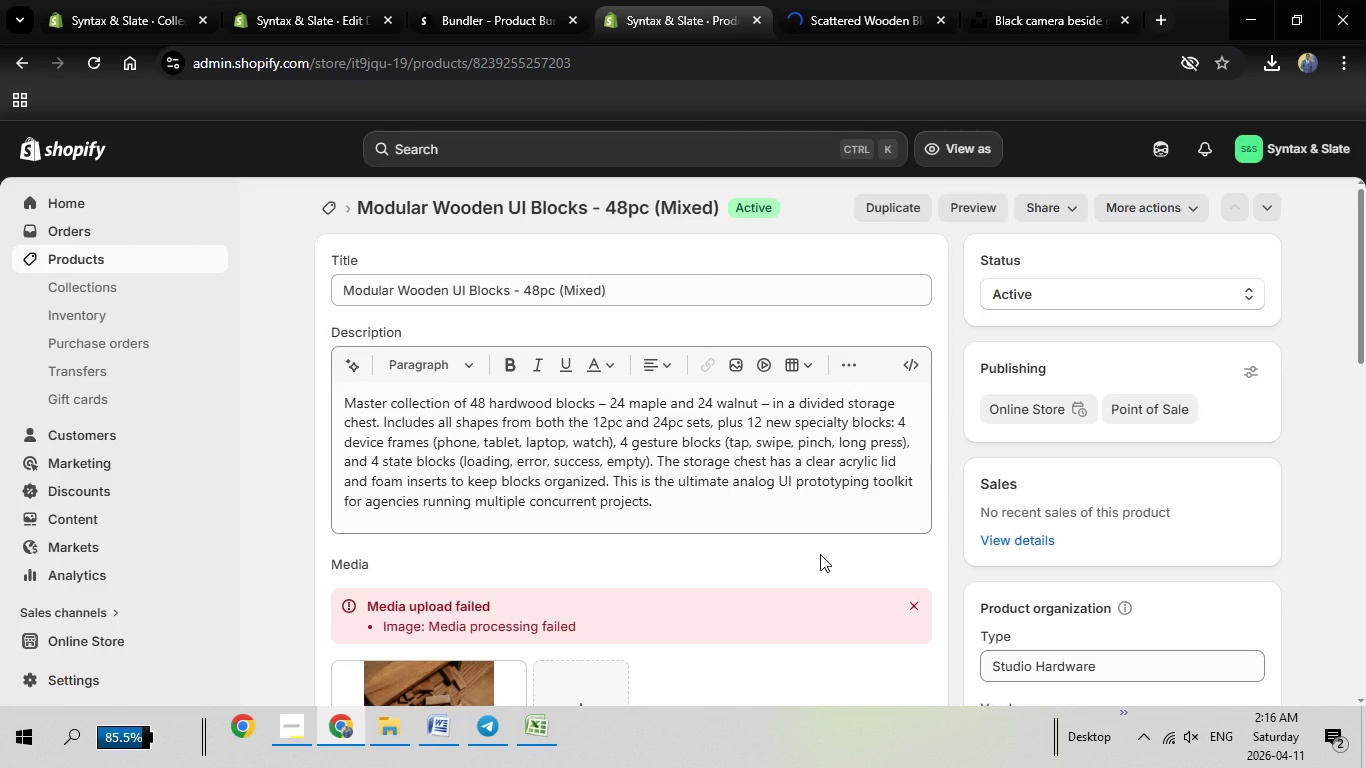 
scroll: coordinate [820, 554], scroll_direction: down, amount: 1.0
 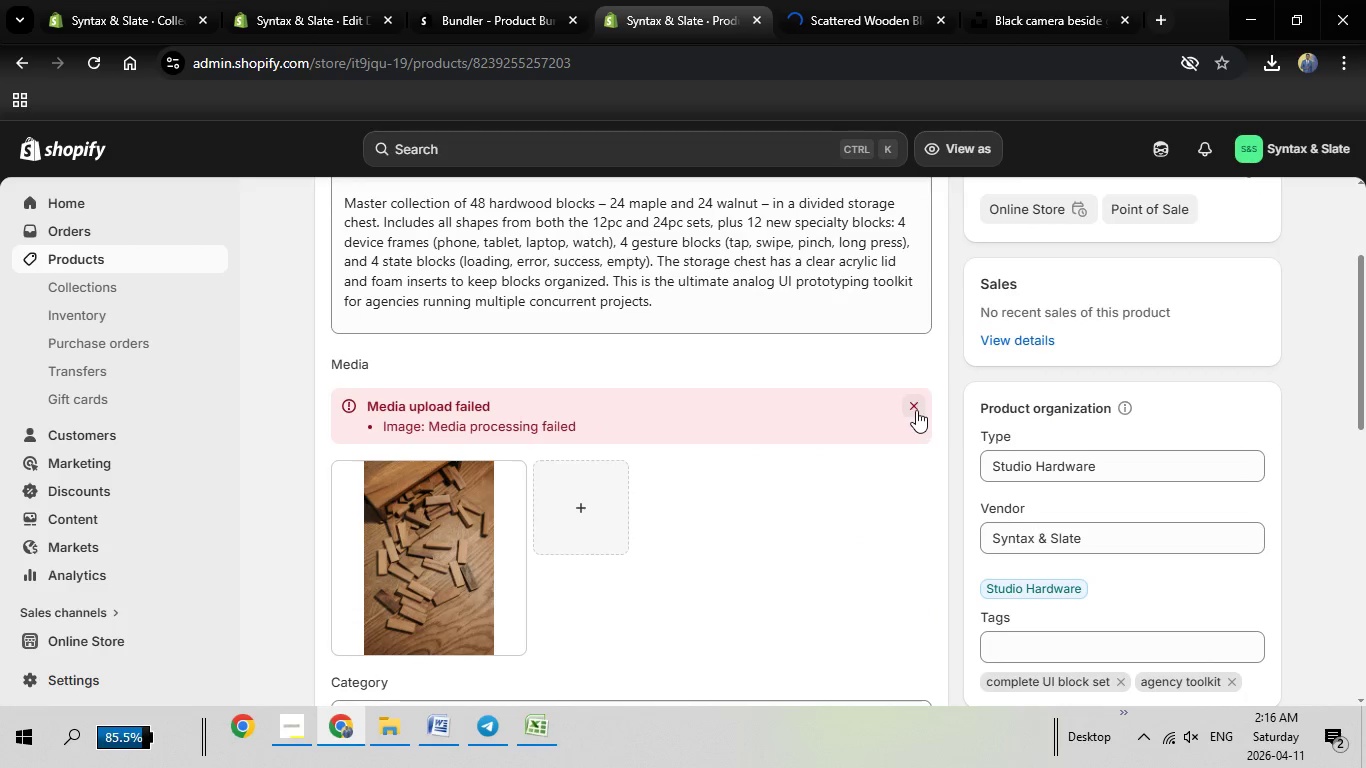 
left_click([917, 407])
 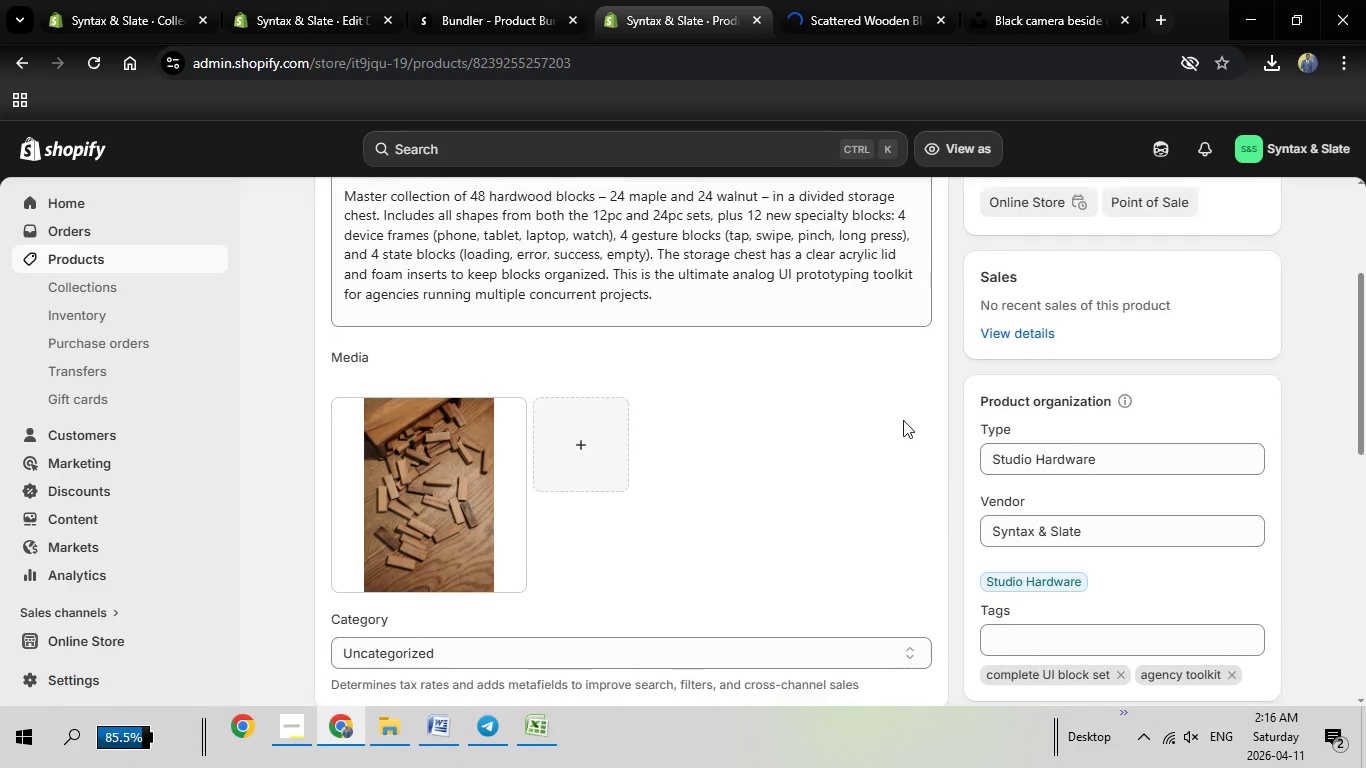 
scroll: coordinate [903, 420], scroll_direction: down, amount: 4.0
 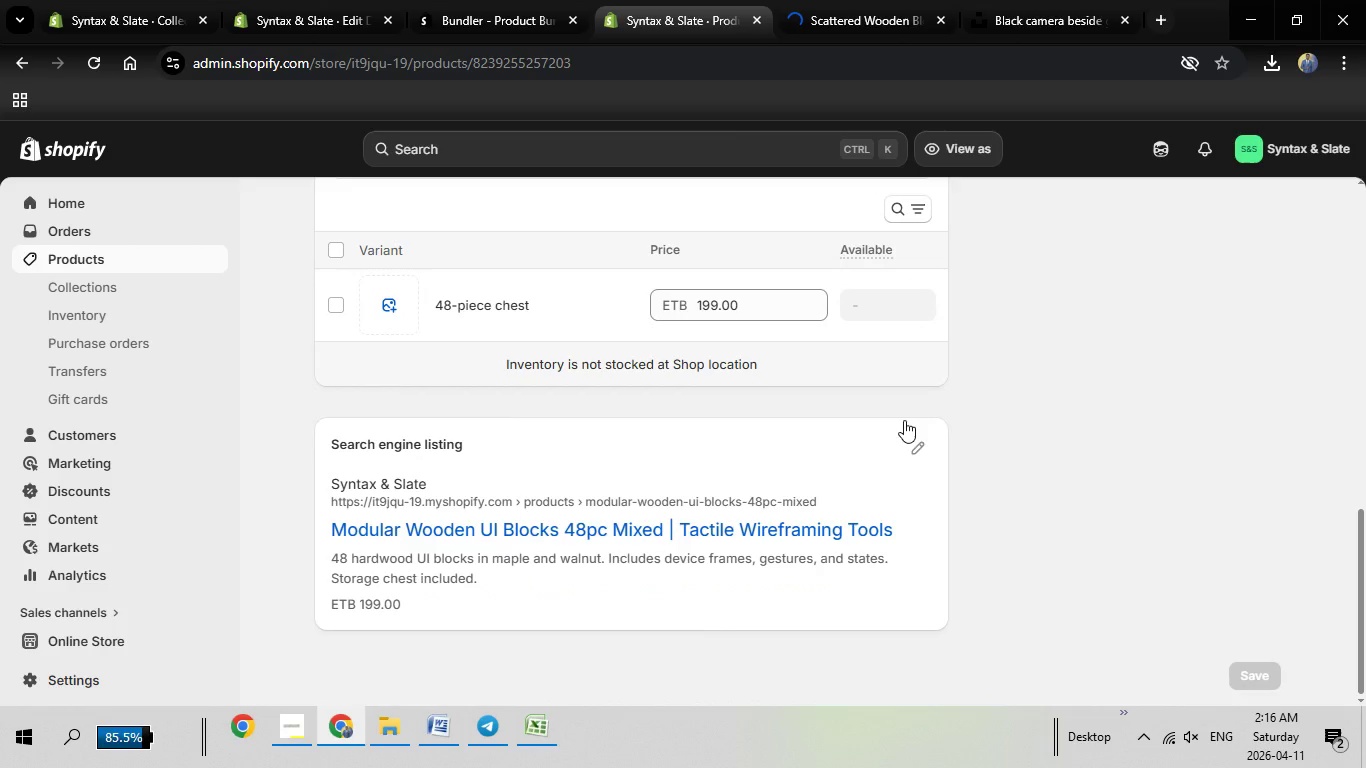 
left_click([924, 449])
 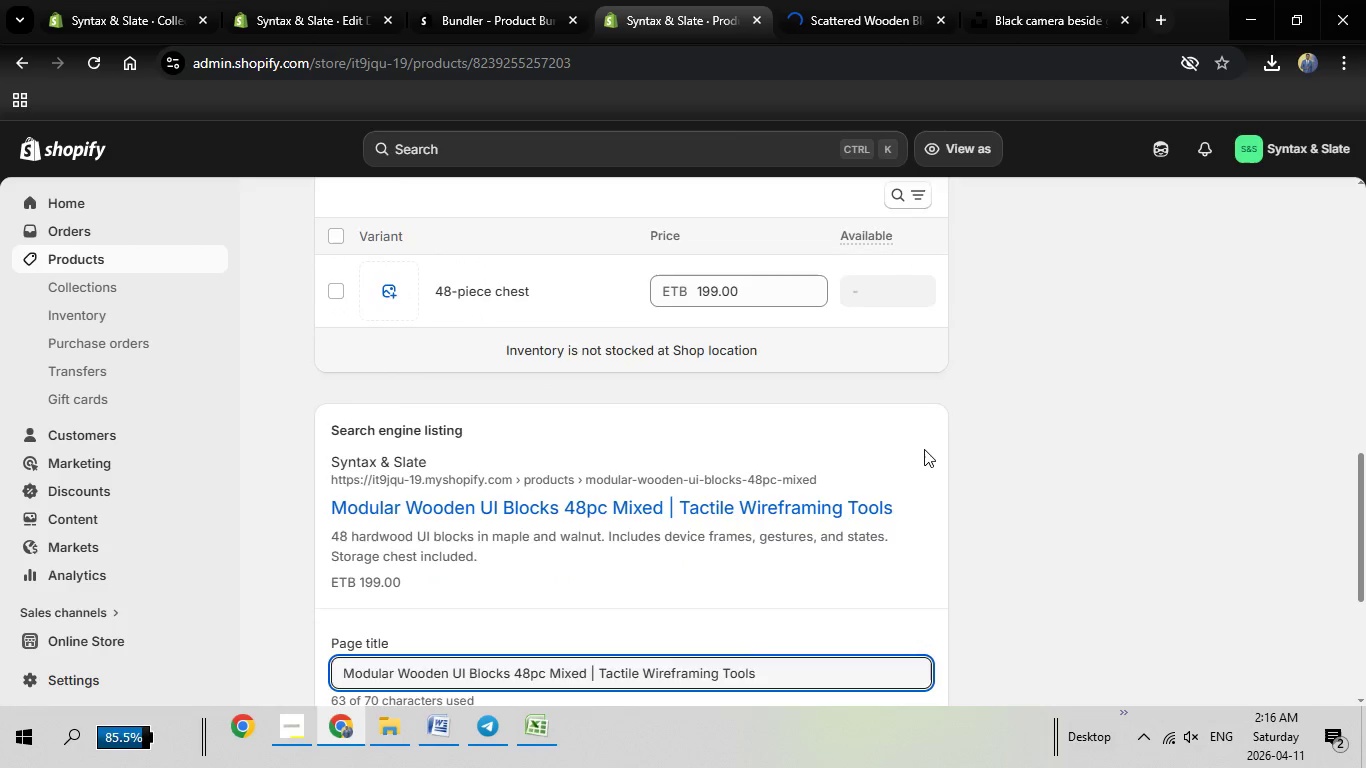 
scroll: coordinate [924, 449], scroll_direction: down, amount: 4.0
 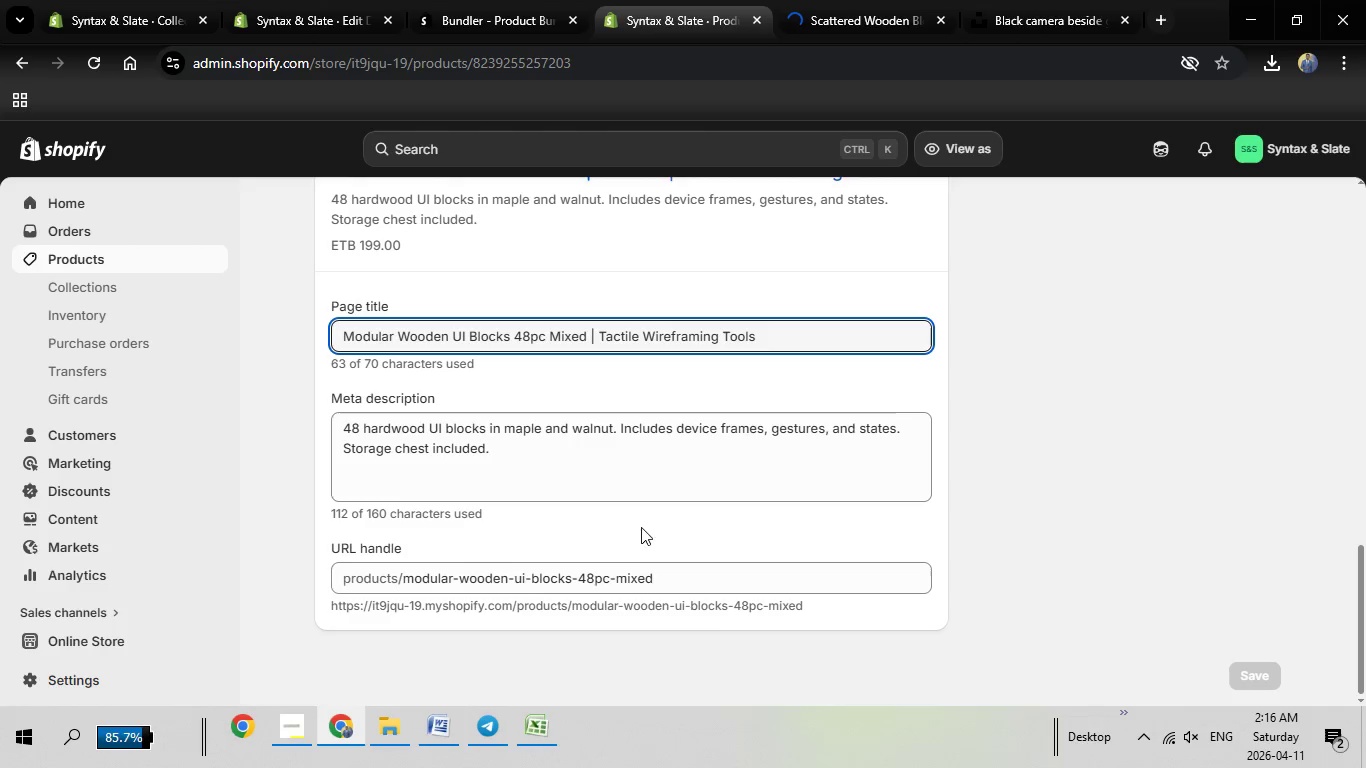 
wait(26.82)
 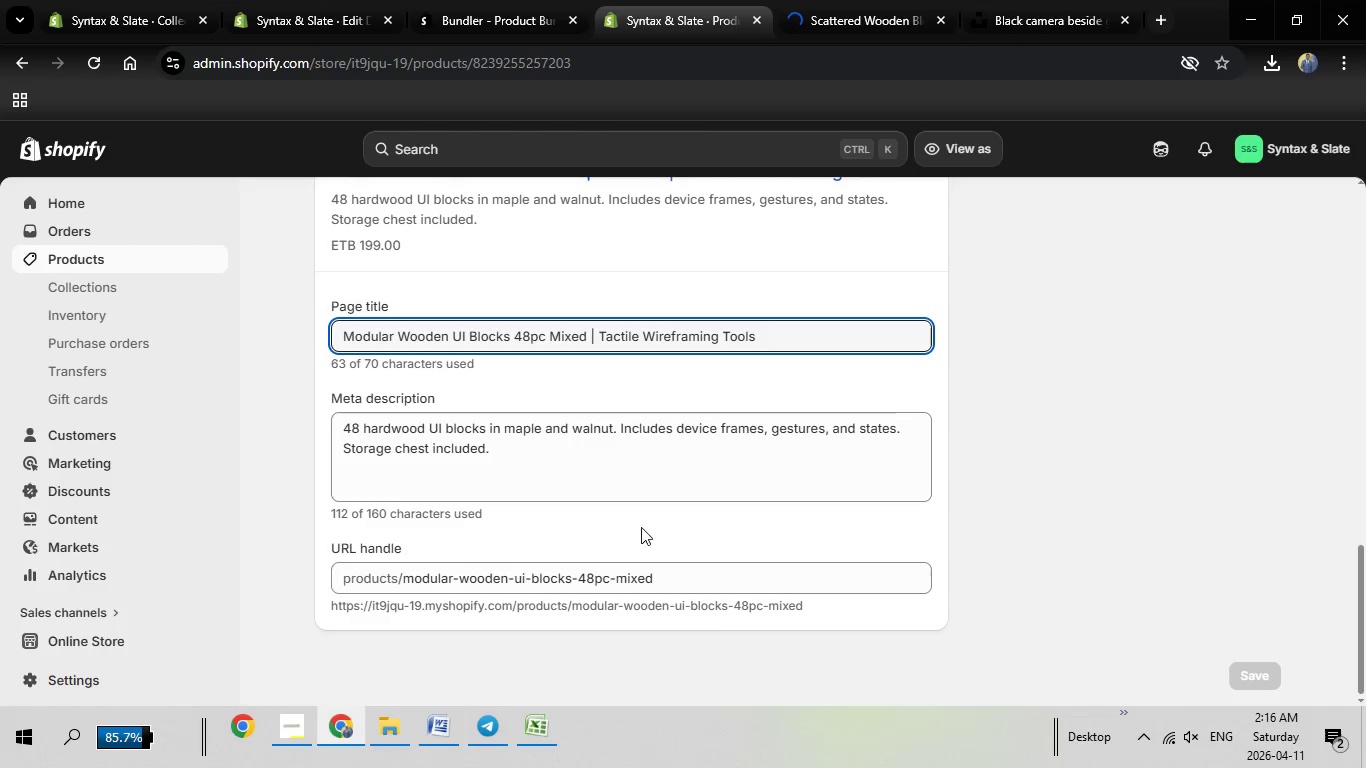 
scroll: coordinate [1083, 468], scroll_direction: up, amount: 8.0
 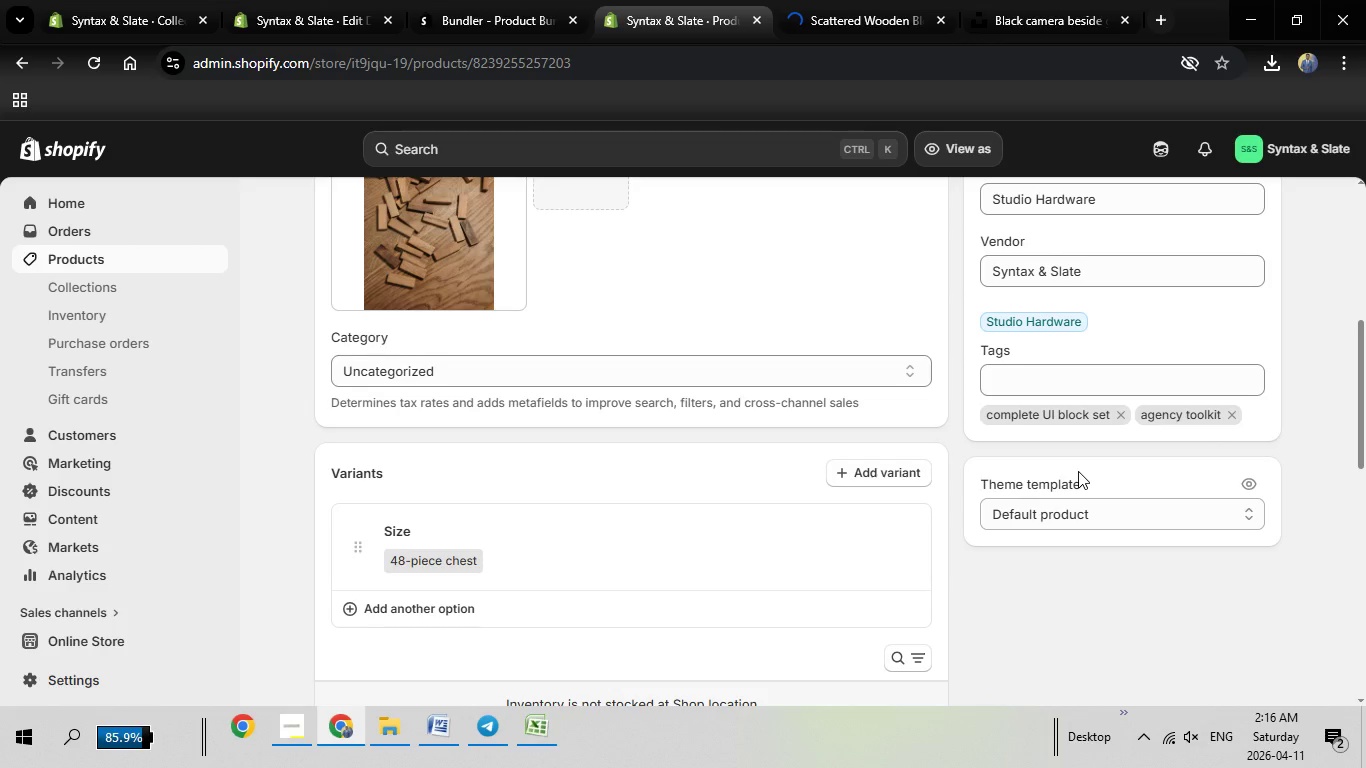 
wait(16.62)
 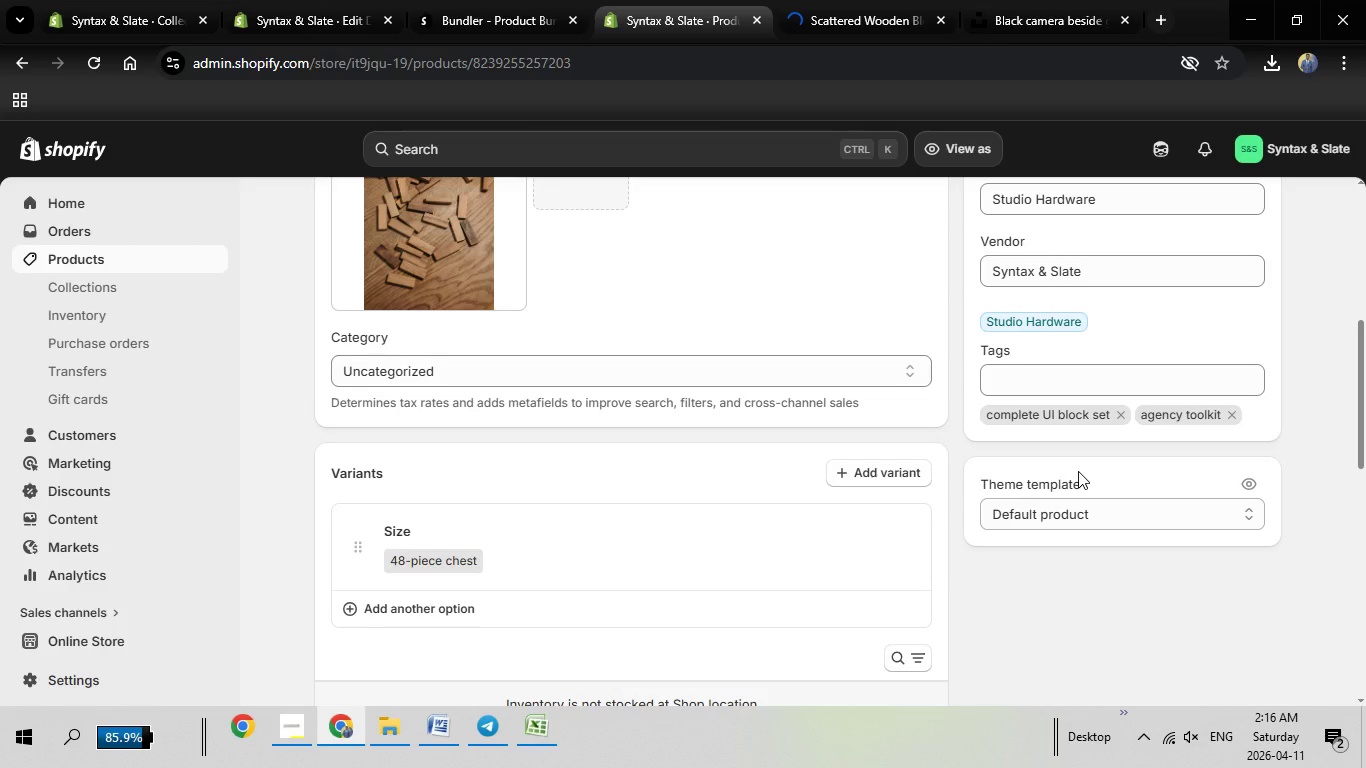 
left_click([83, 642])
 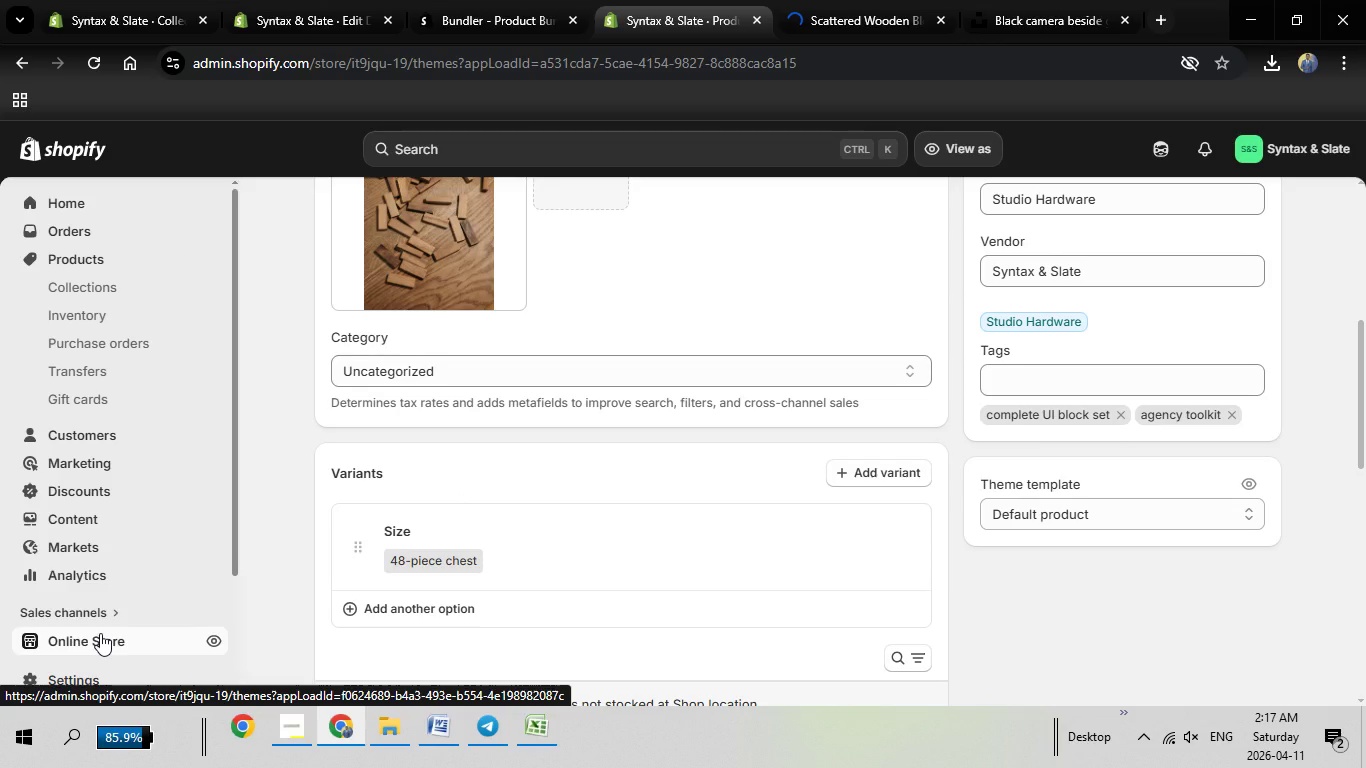 
mouse_move([124, 619])
 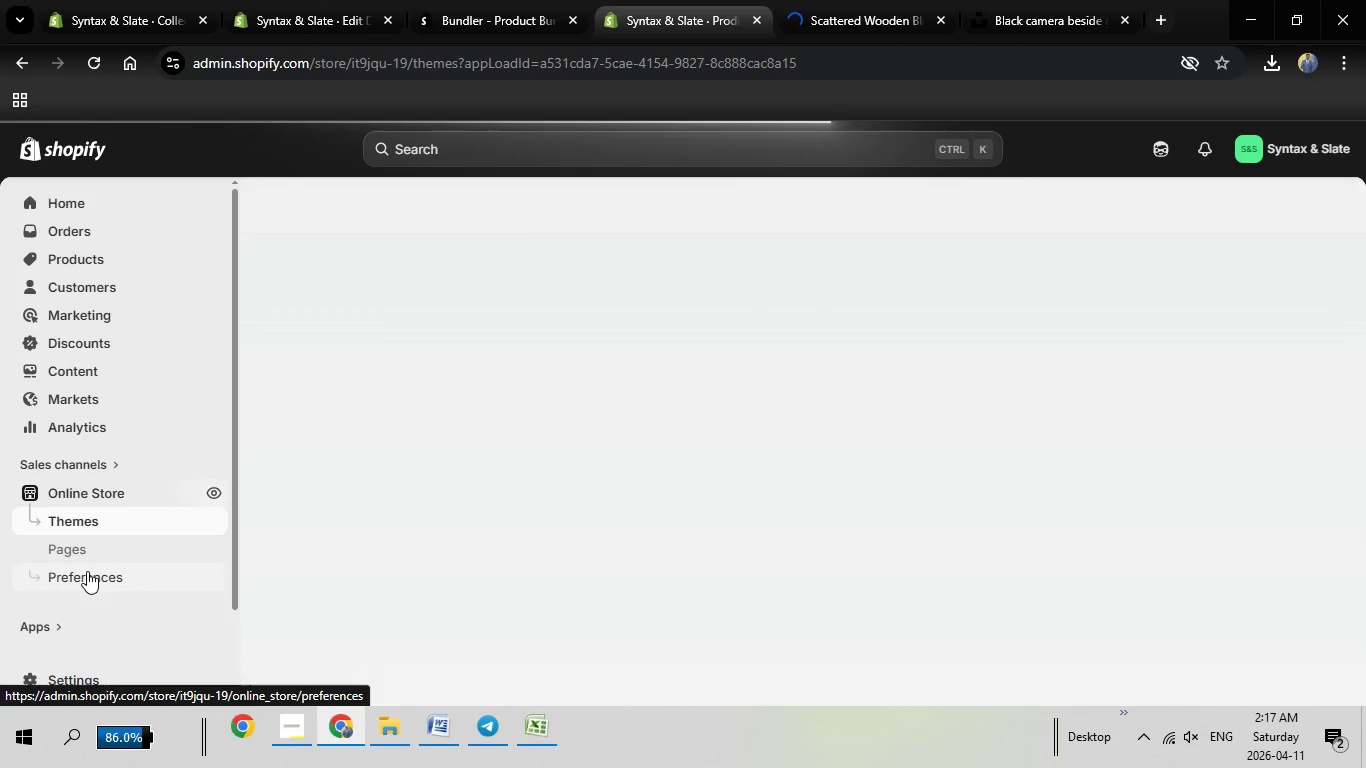 
left_click([87, 571])
 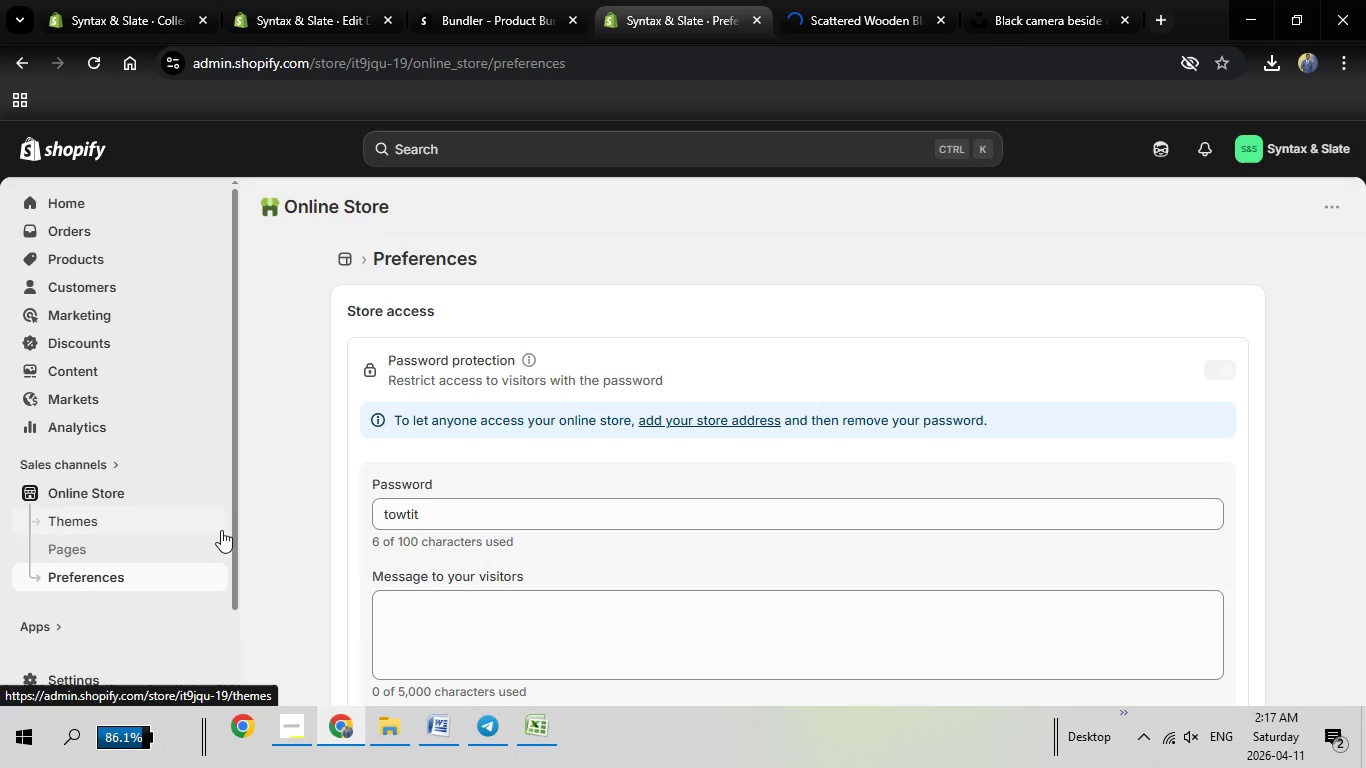 
wait(24.92)
 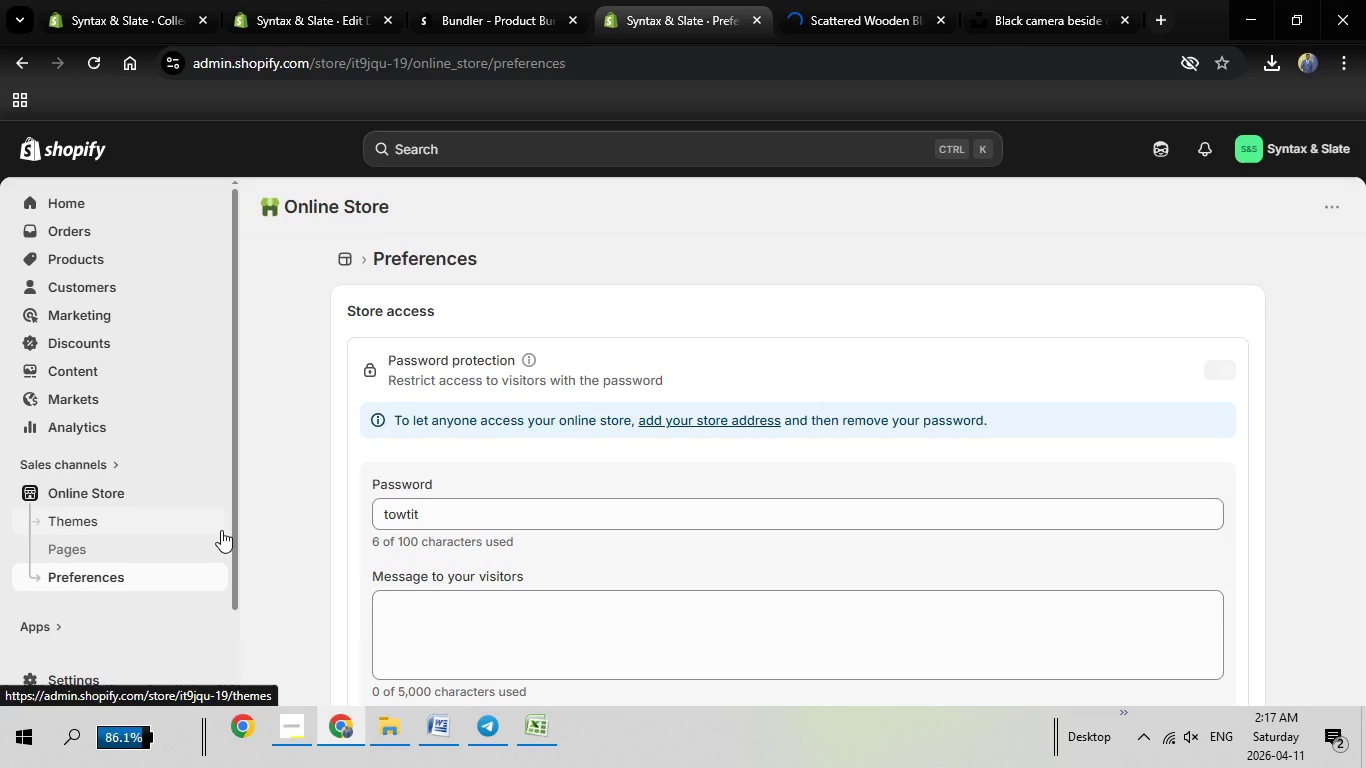 
left_click([468, 510])
 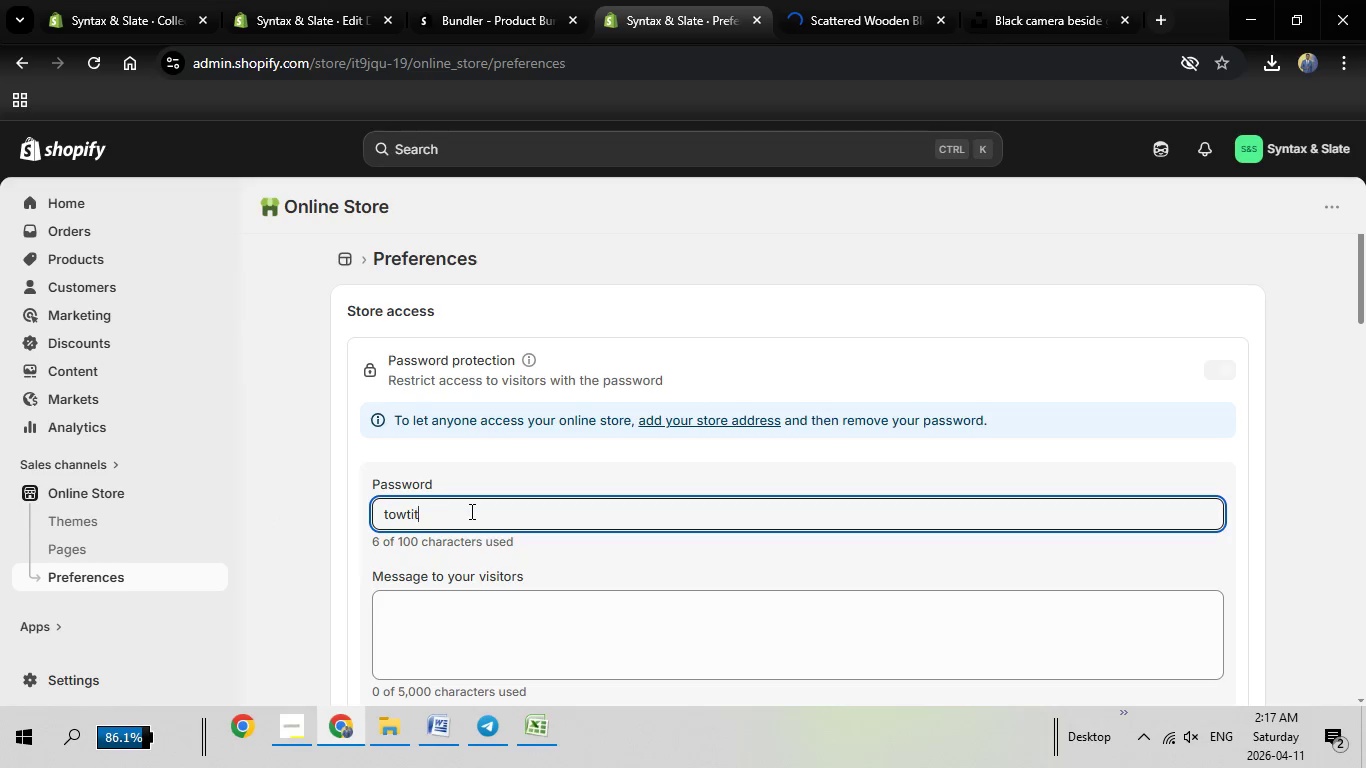 
key(Backspace)
key(Backspace)
key(Backspace)
key(Backspace)
key(Backspace)
key(Backspace)
type(syntax123)
 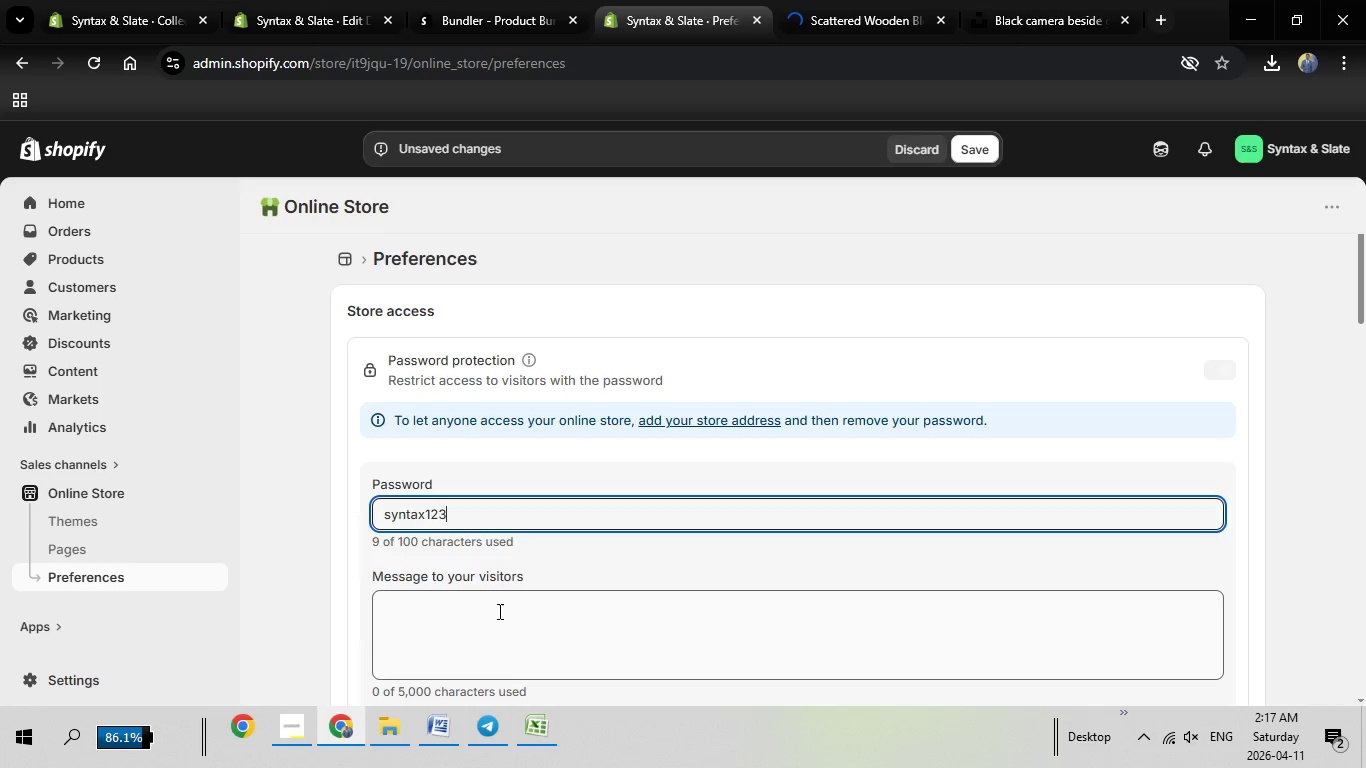 
left_click([498, 611])
 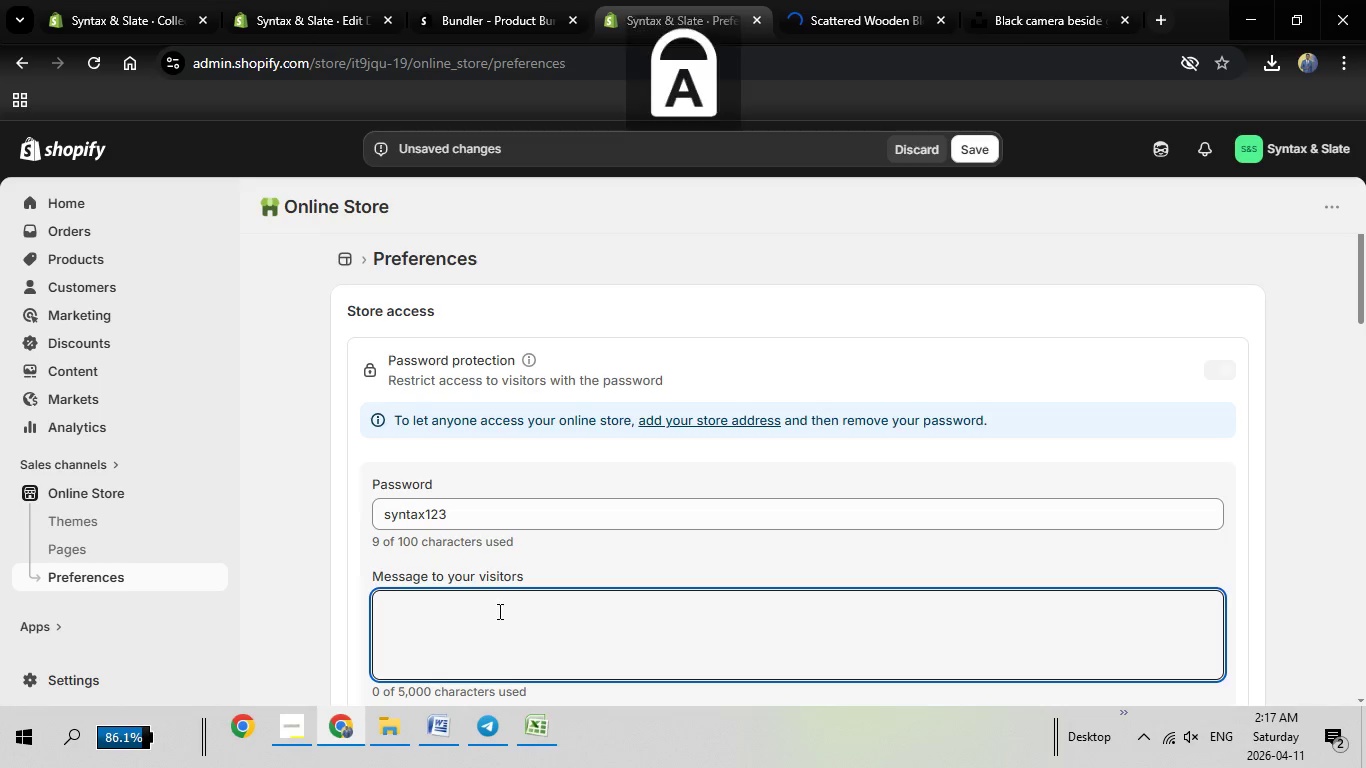 
type(Password - syntax123)
 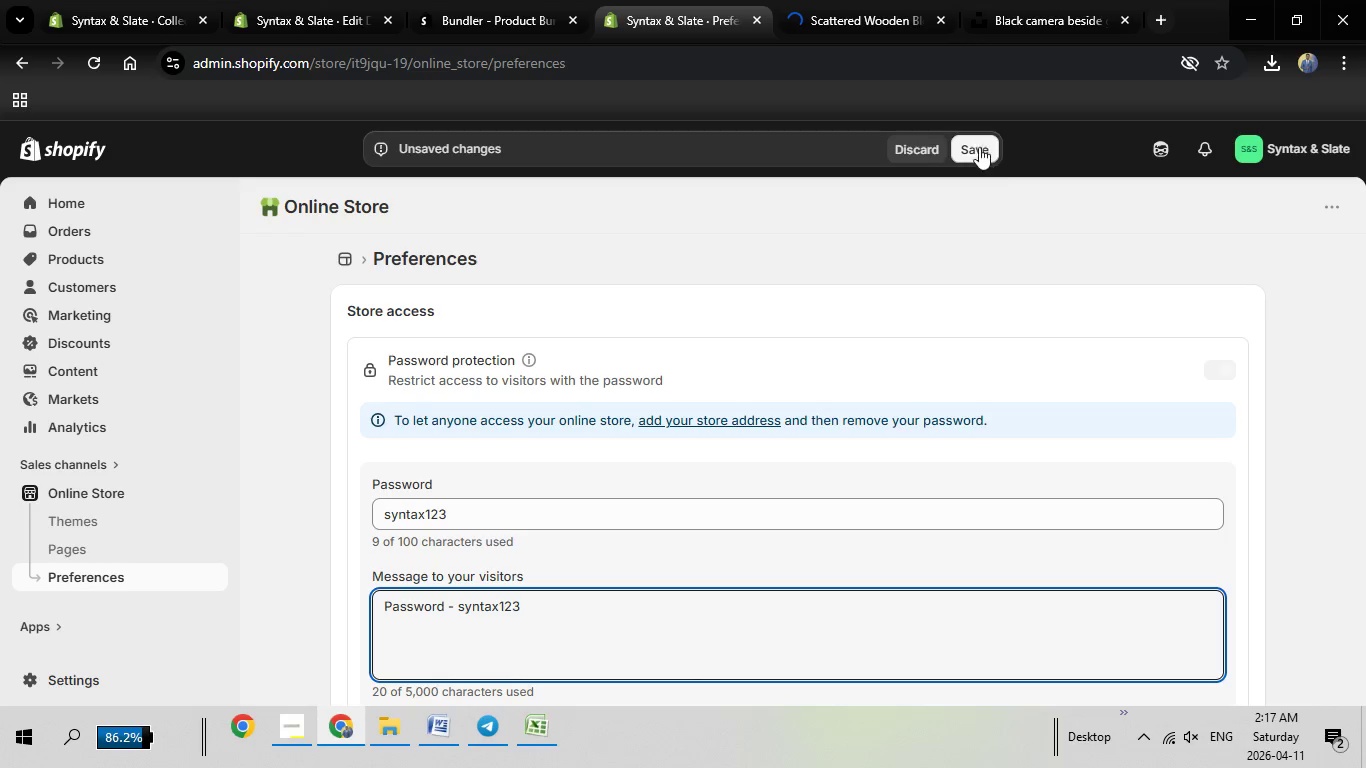 
left_click([979, 147])
 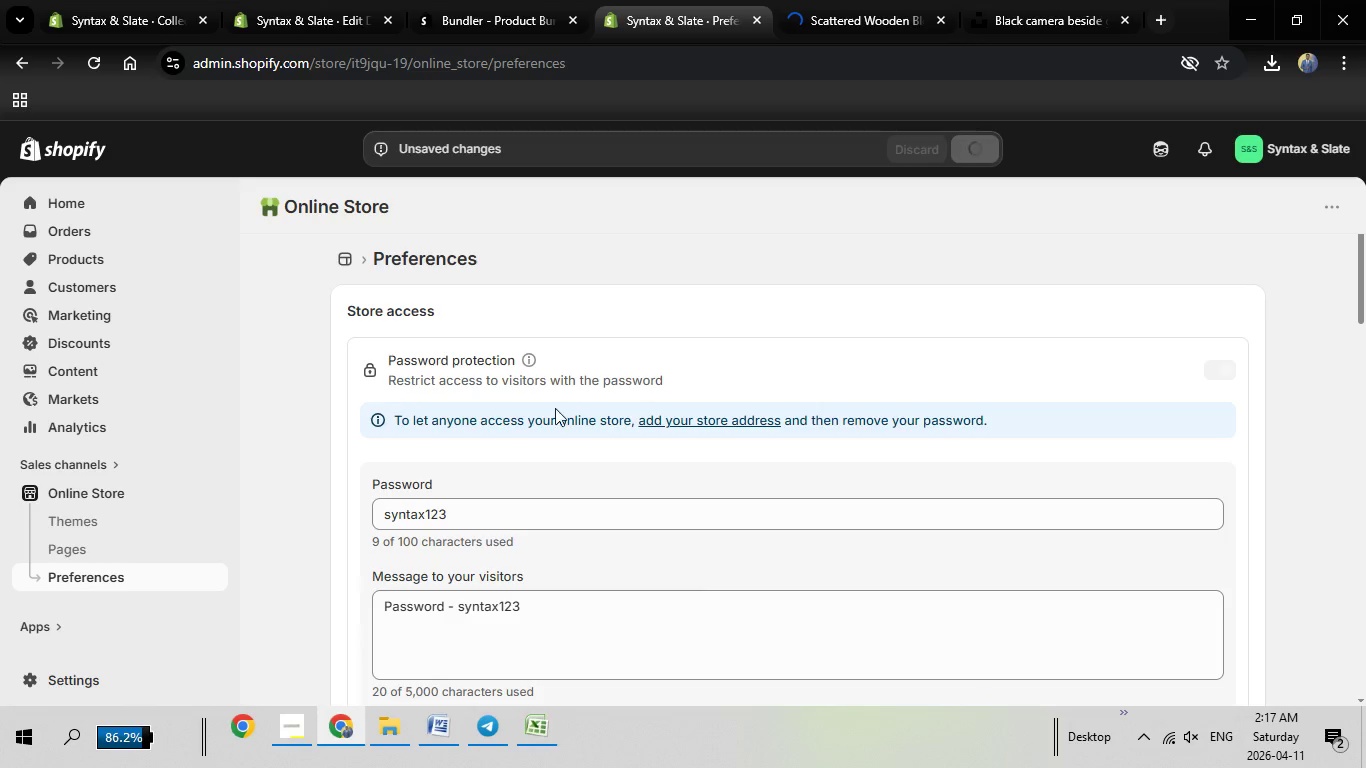 
scroll: coordinate [570, 411], scroll_direction: down, amount: 4.0
 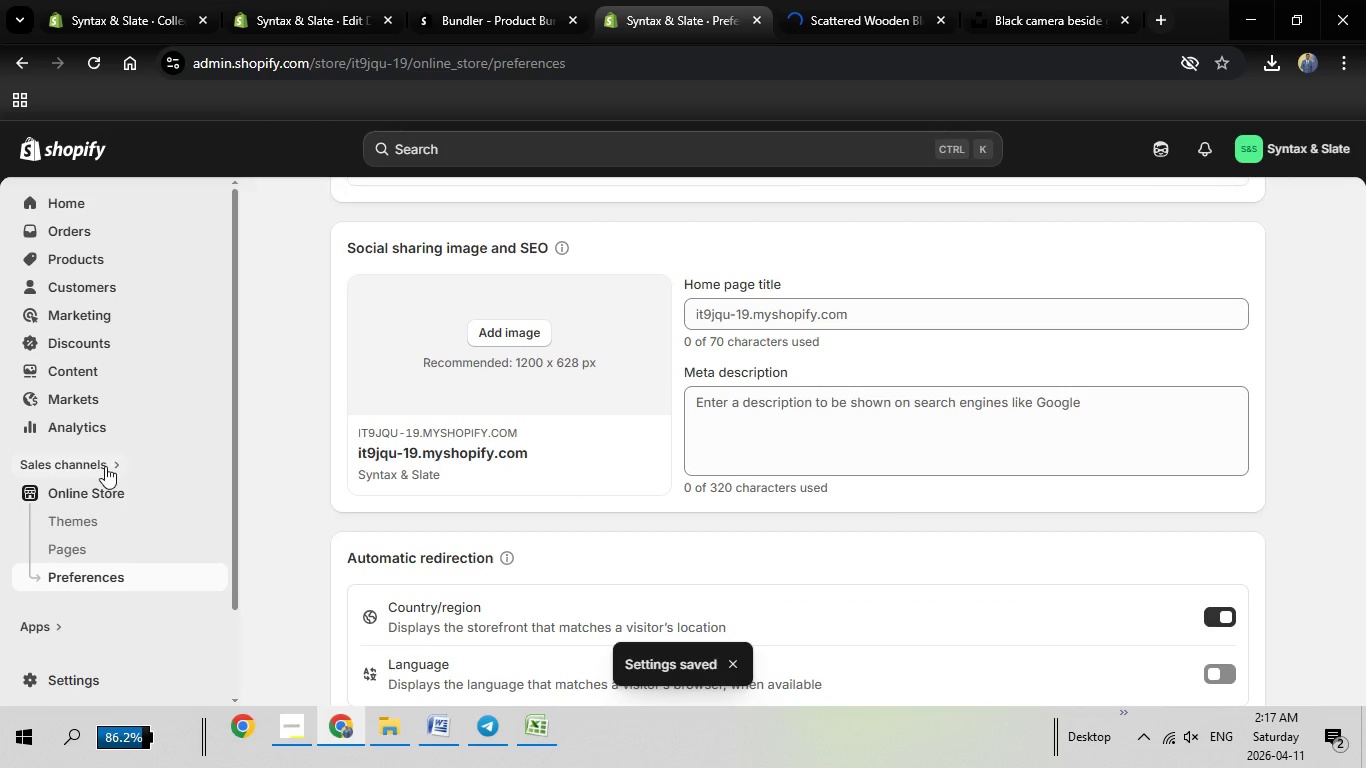 
left_click([89, 250])
 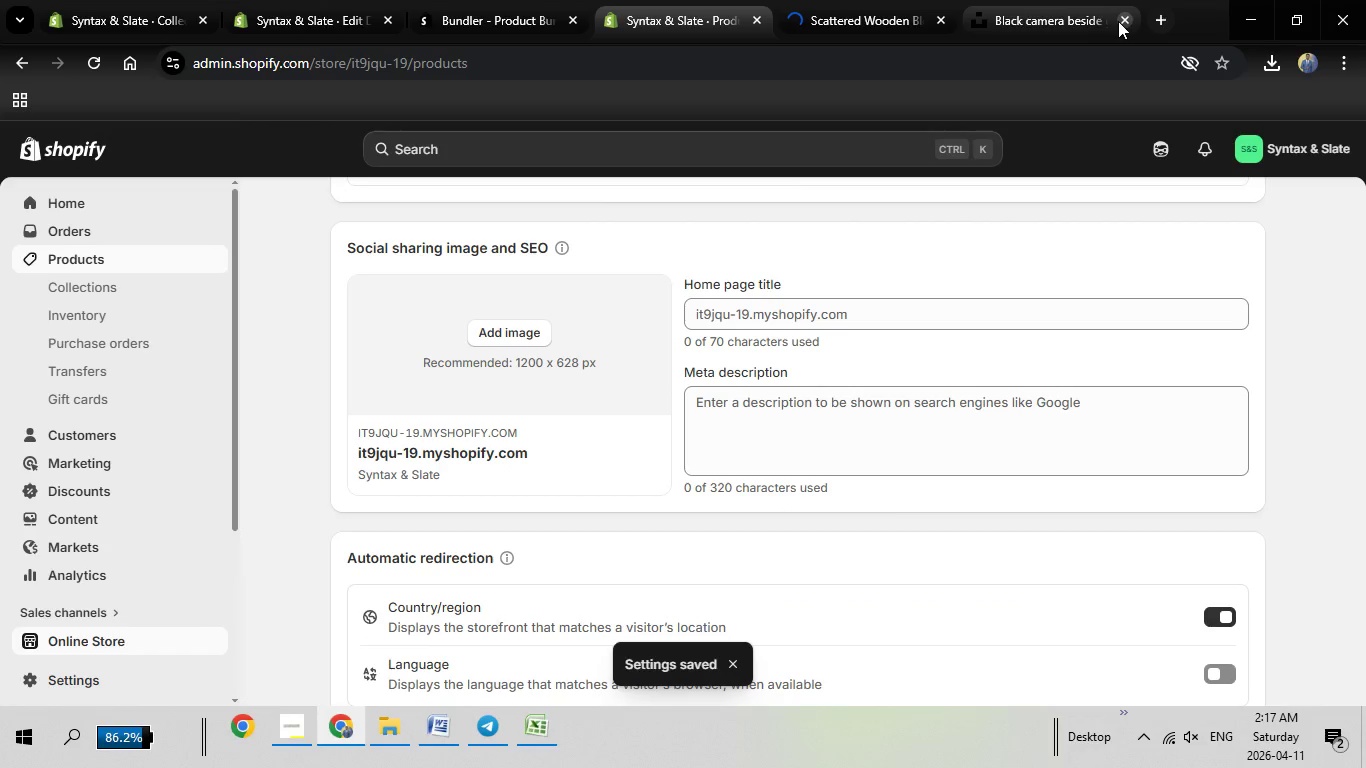 
left_click([1124, 21])
 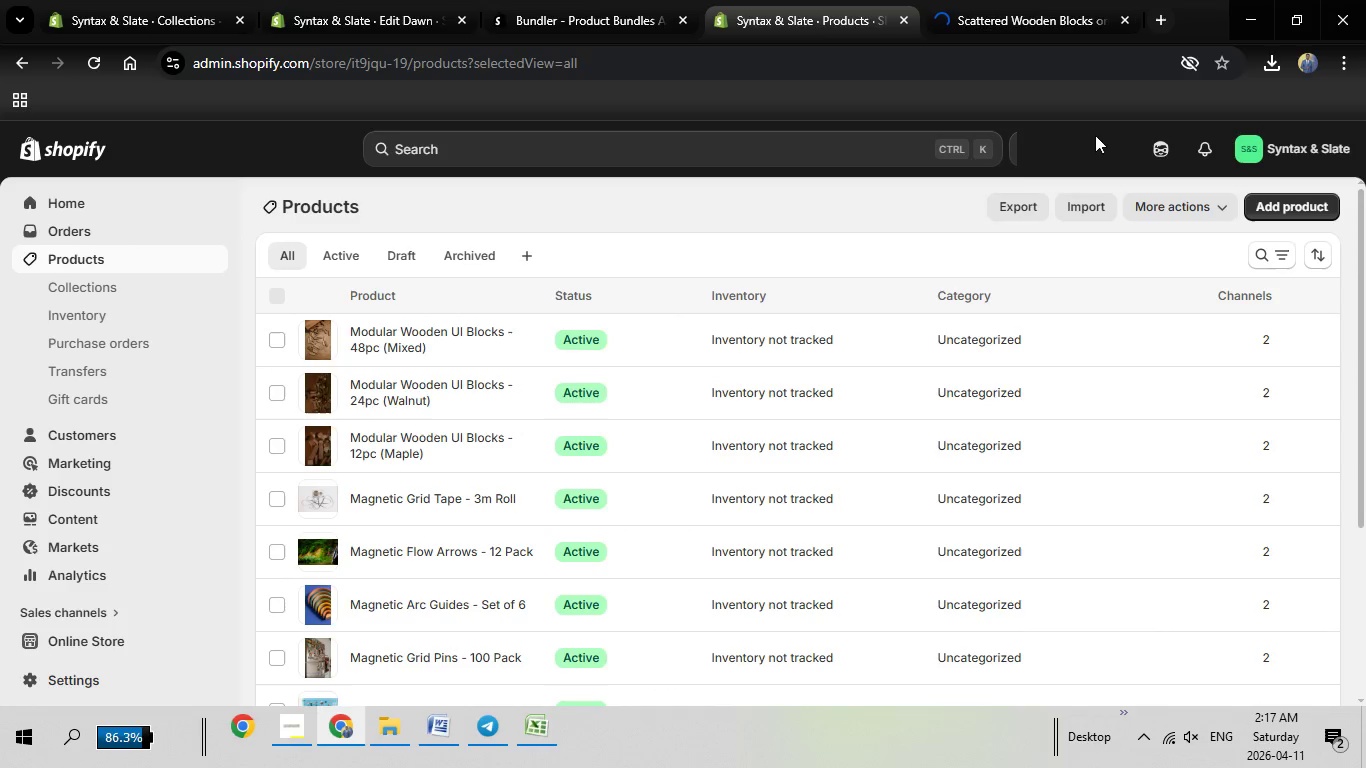 
left_click([1129, 19])
 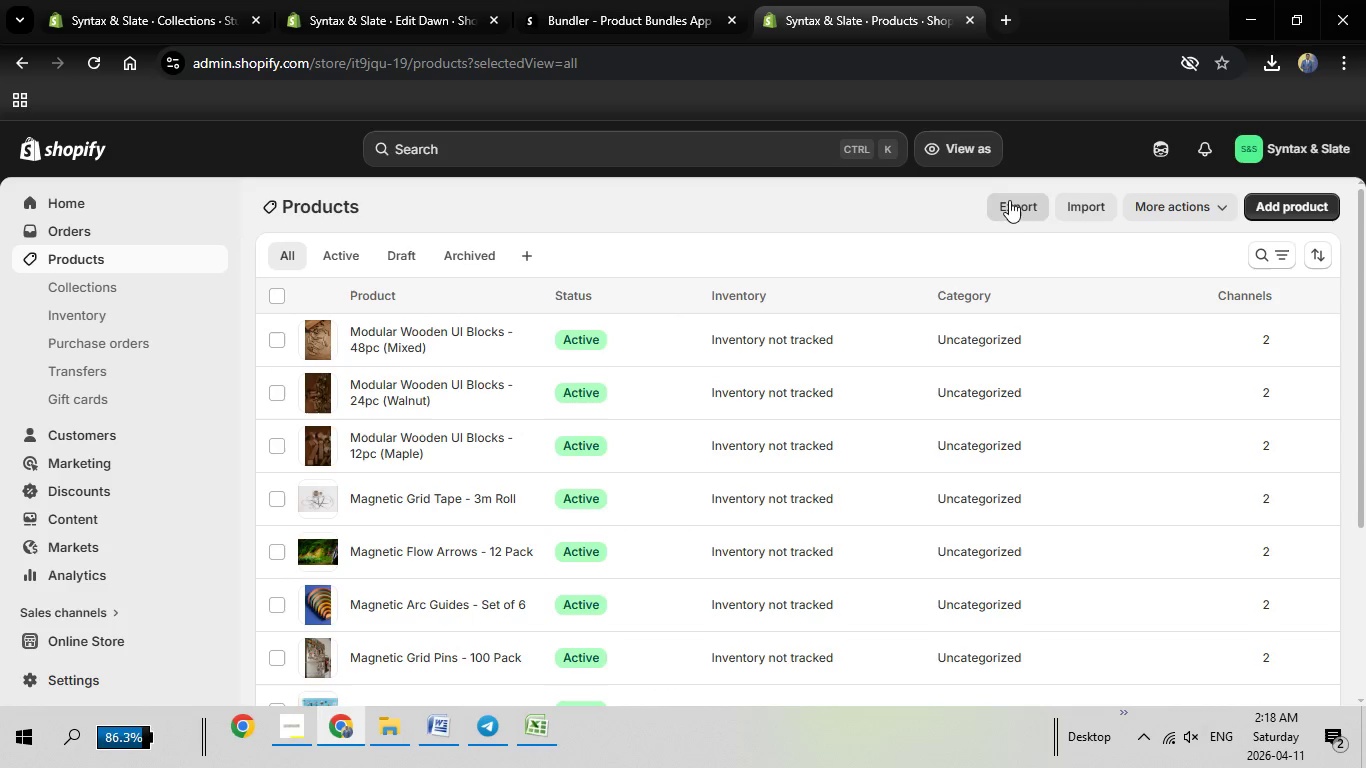 
left_click([1015, 202])
 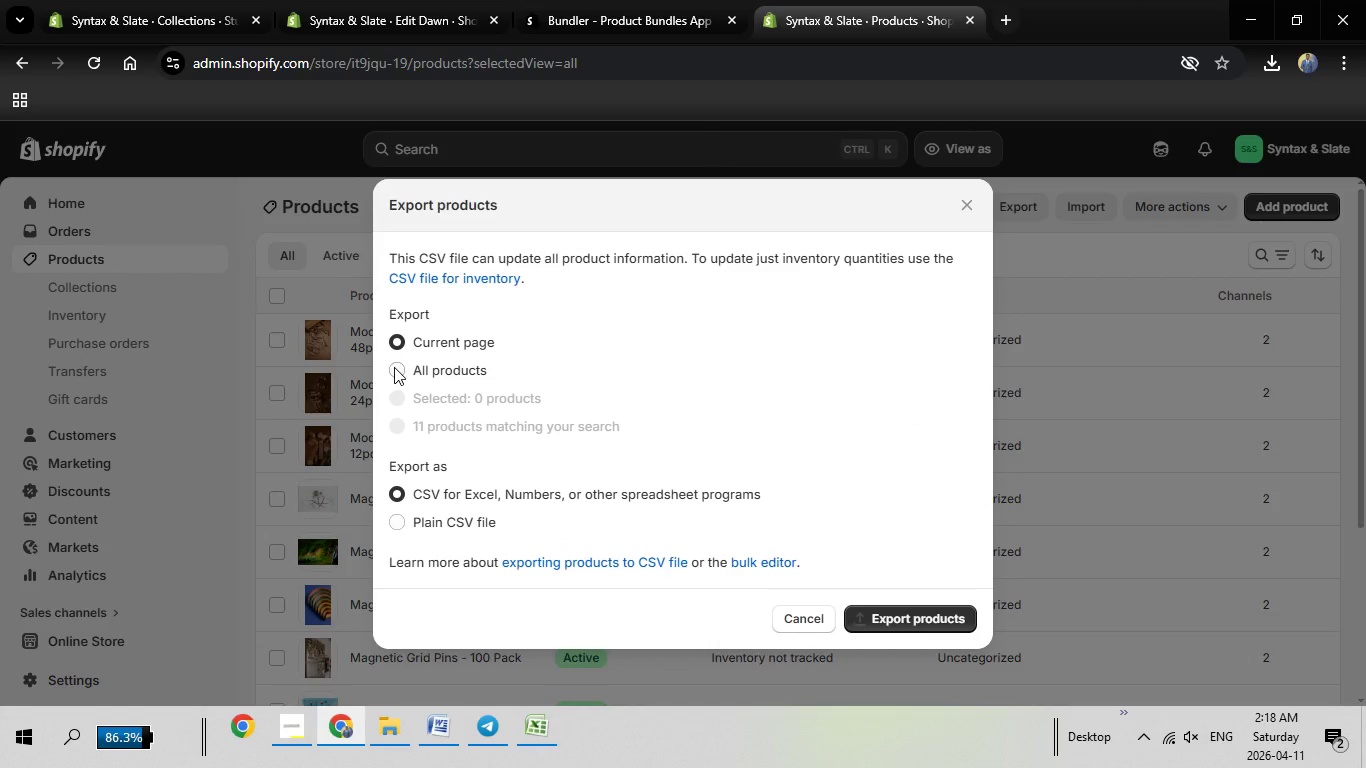 
left_click([395, 367])
 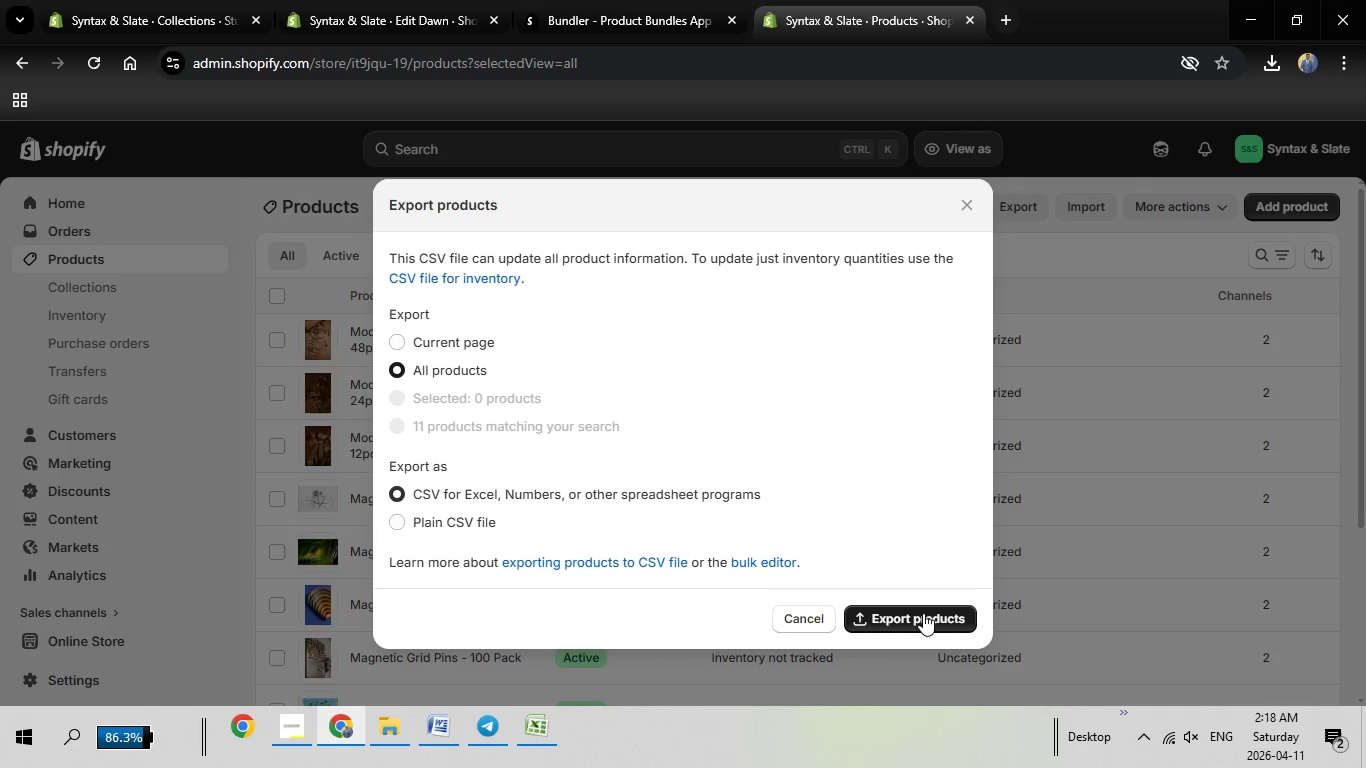 
left_click([923, 613])
 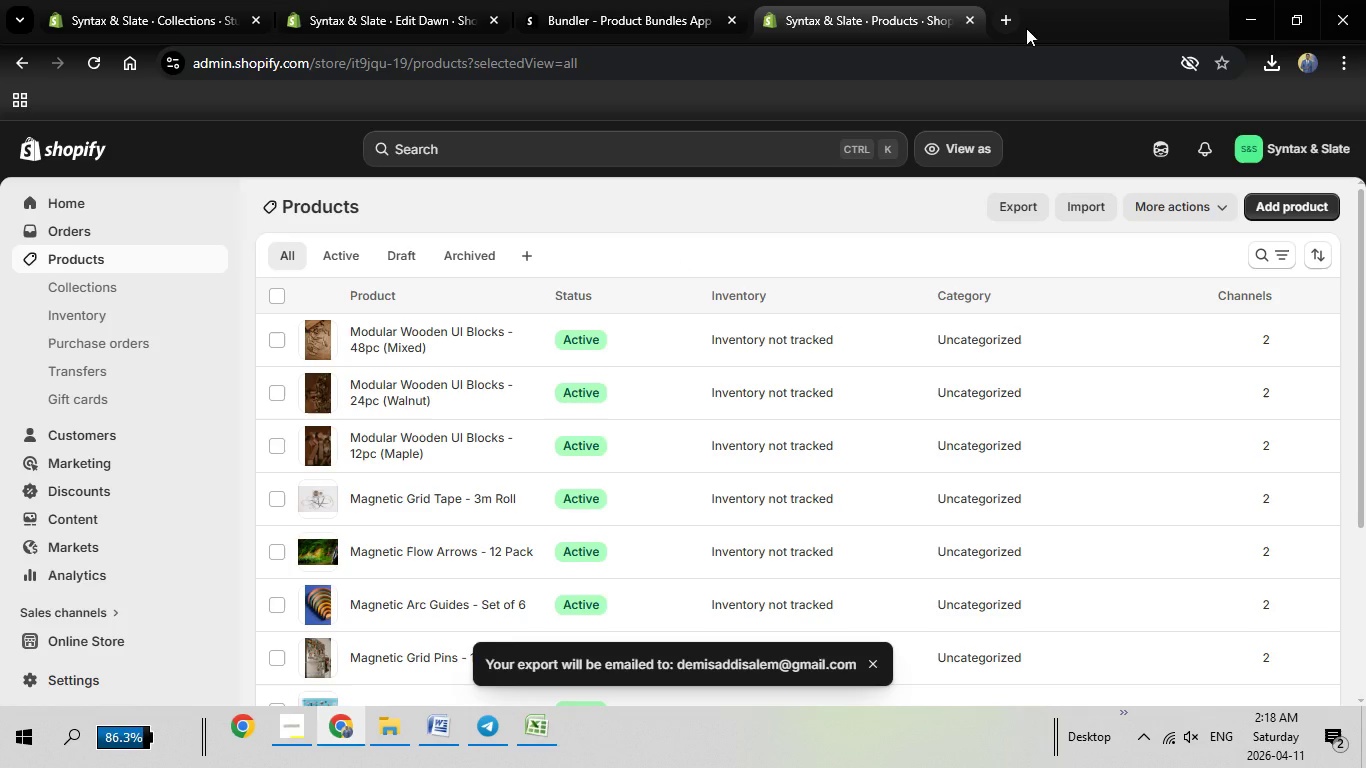 
wait(6.03)
 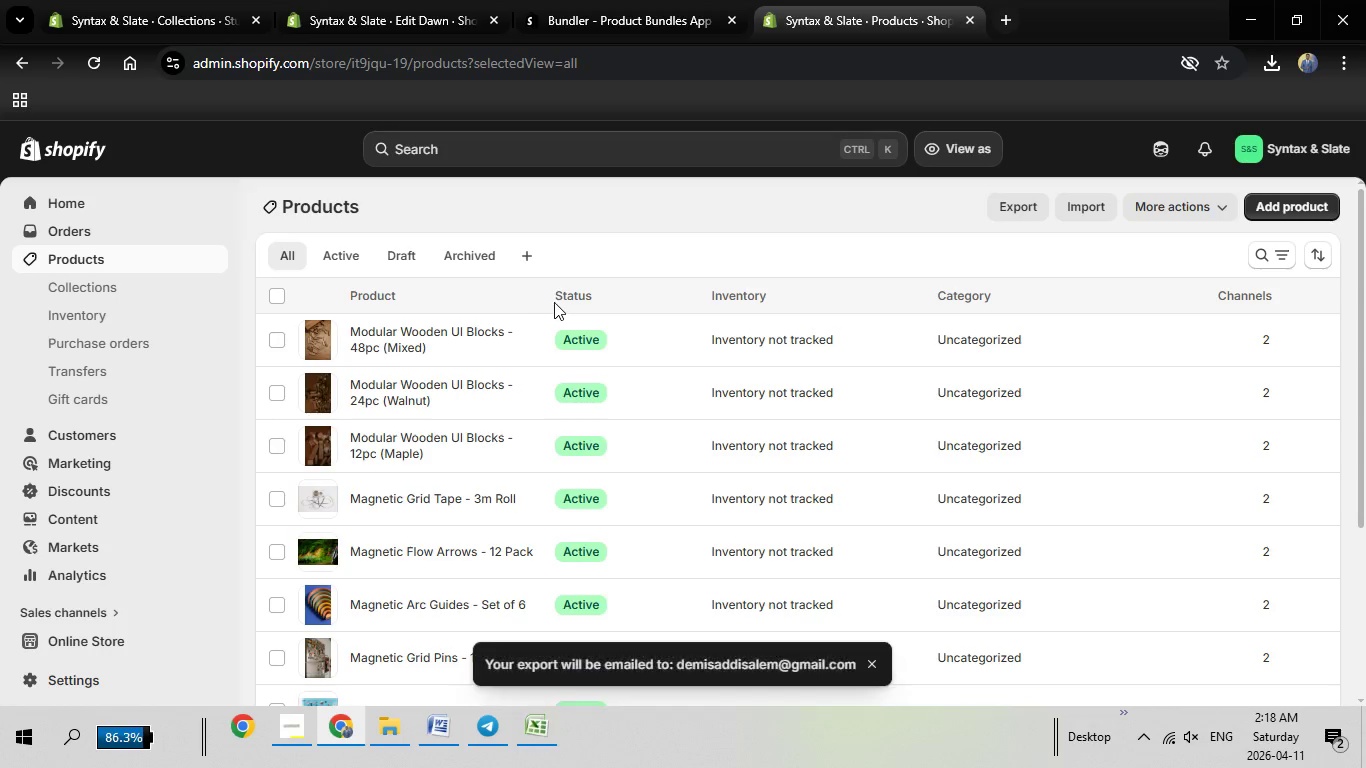 
left_click([1008, 18])
 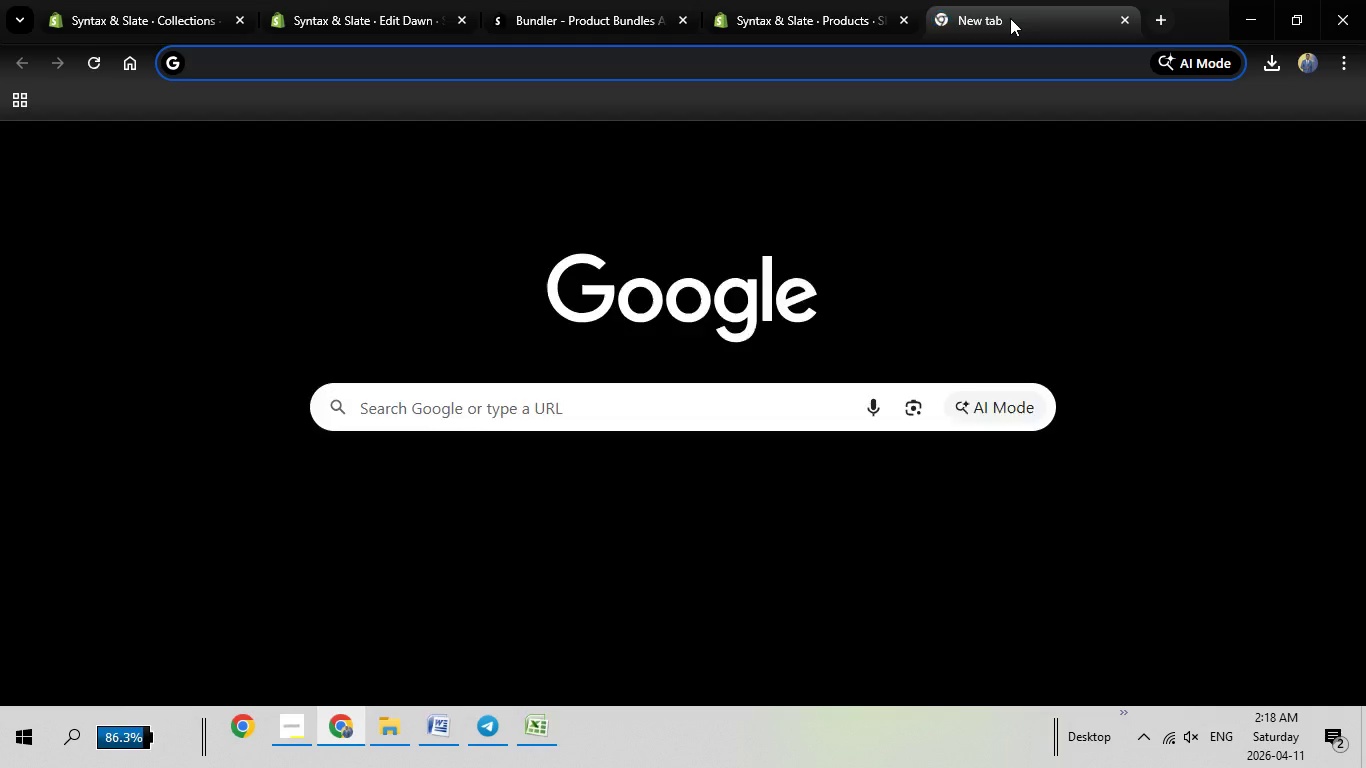 
type(gma)
 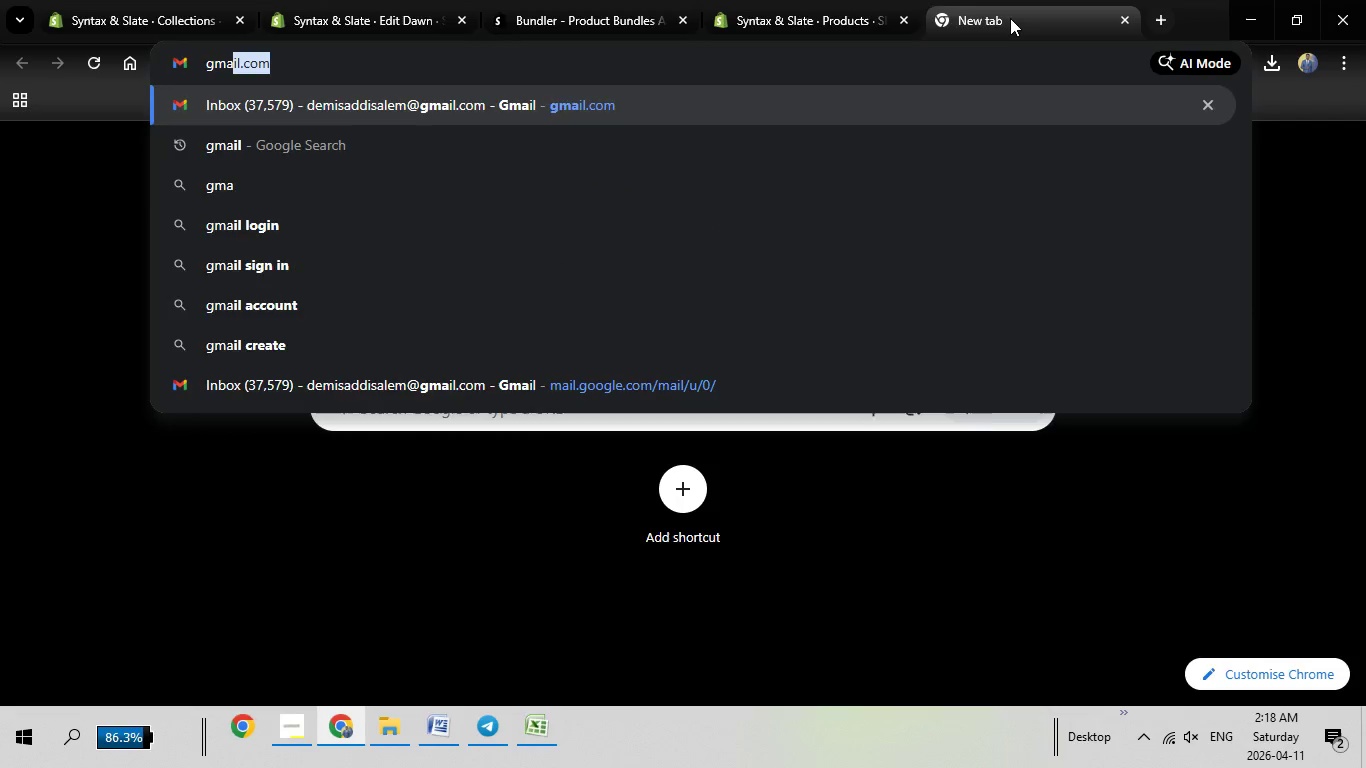 
key(Enter)
 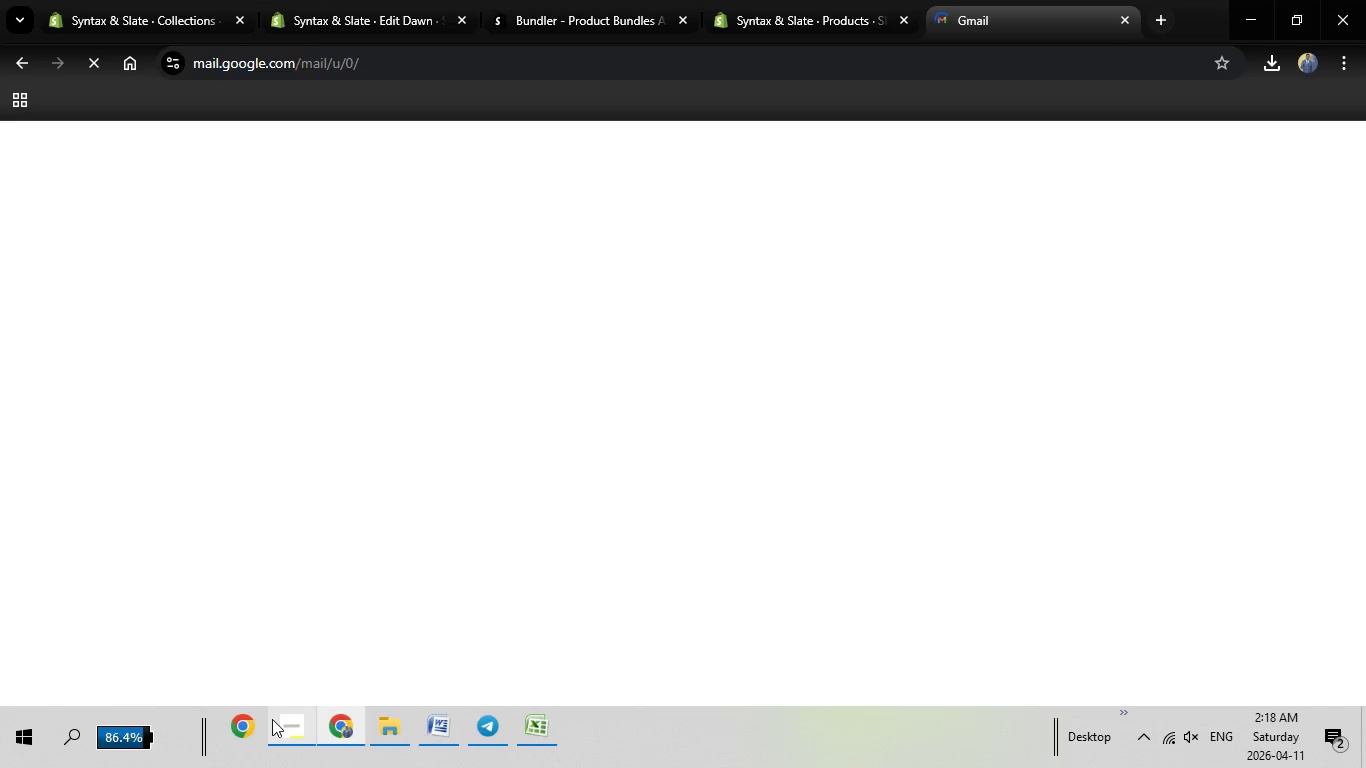 
left_click([285, 722])